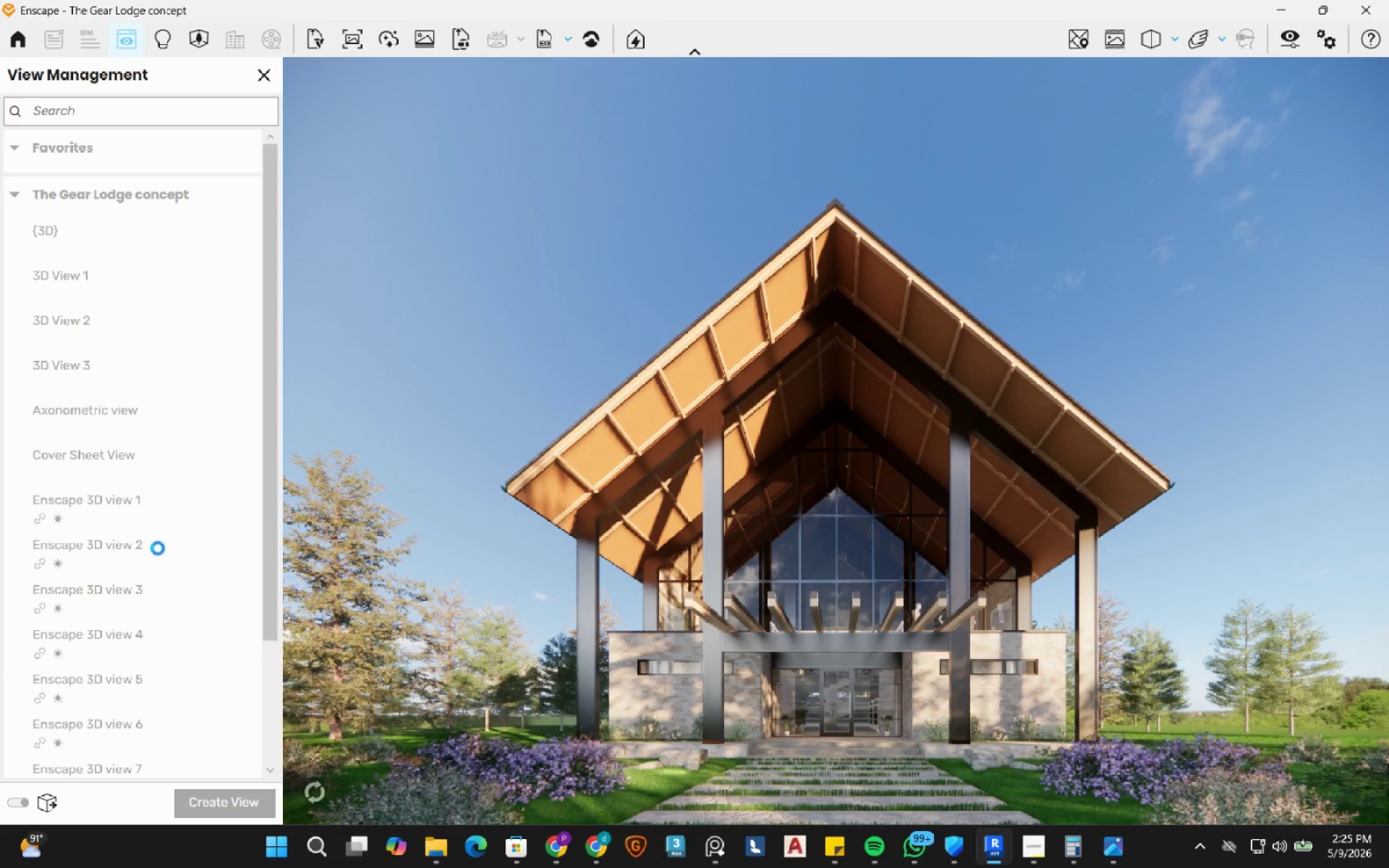 
left_click([239, 801])
 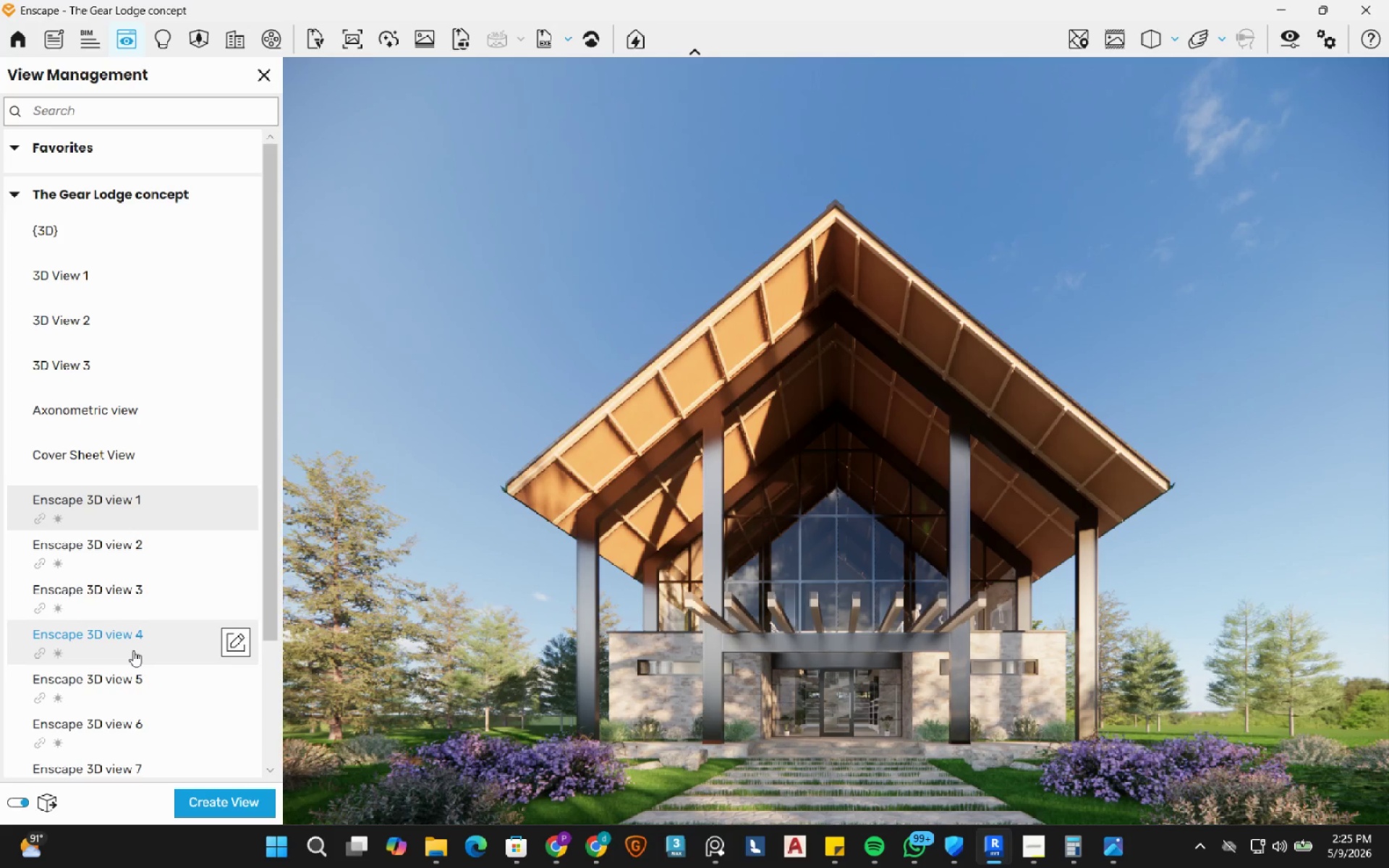 
left_click([135, 674])
 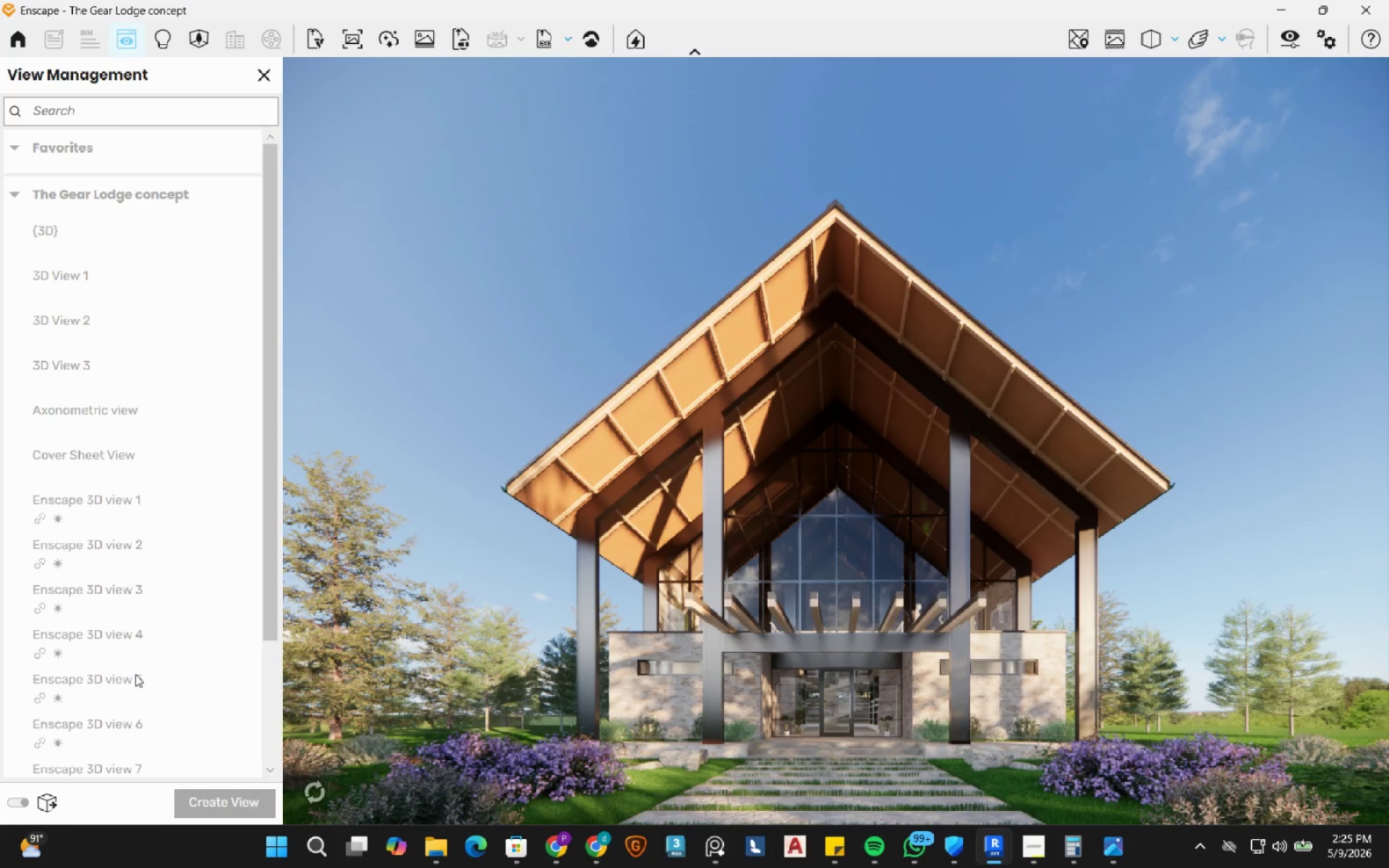 
mouse_move([212, 743])
 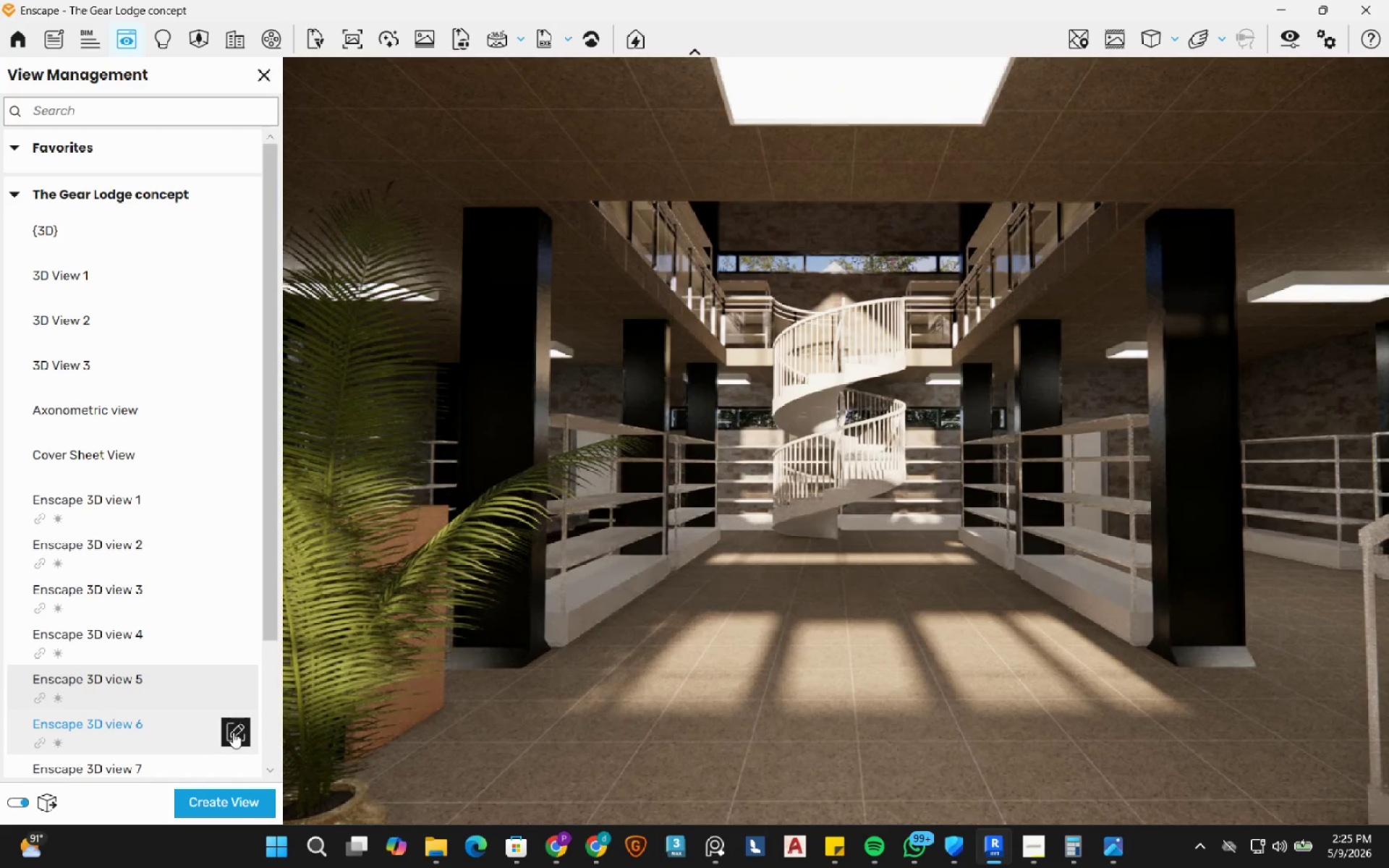 
left_click([233, 732])
 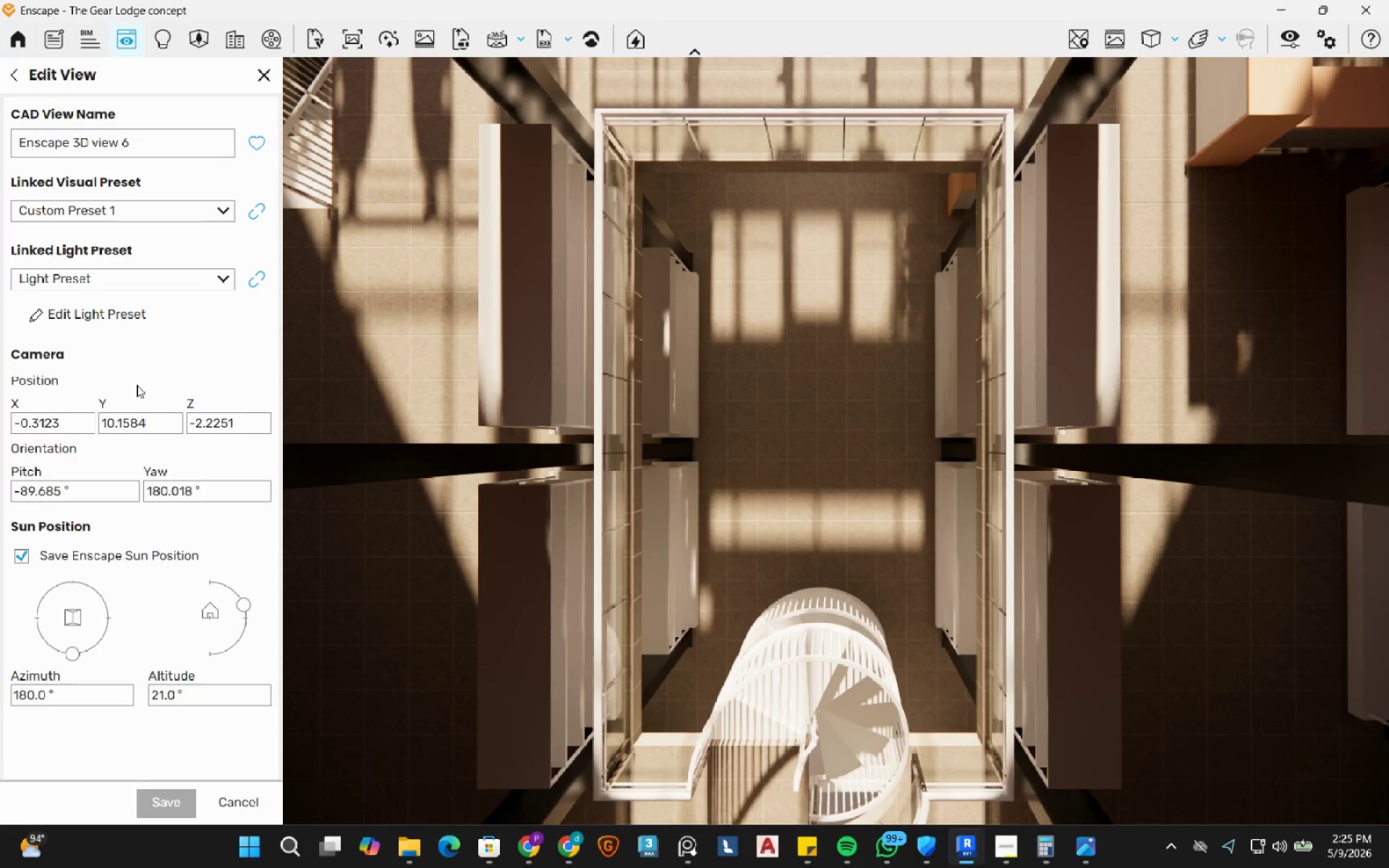 
wait(6.94)
 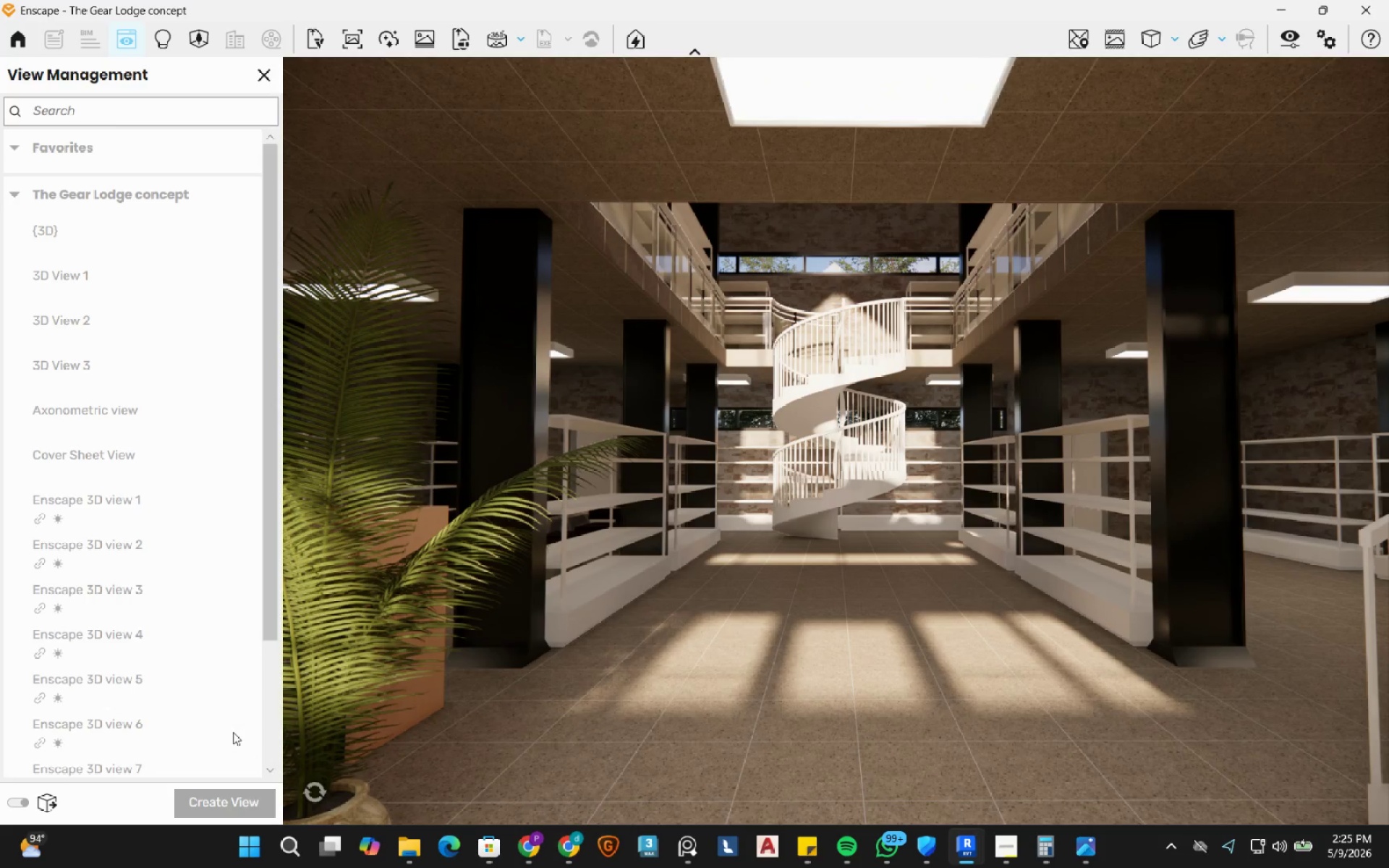 
left_click([20, 72])
 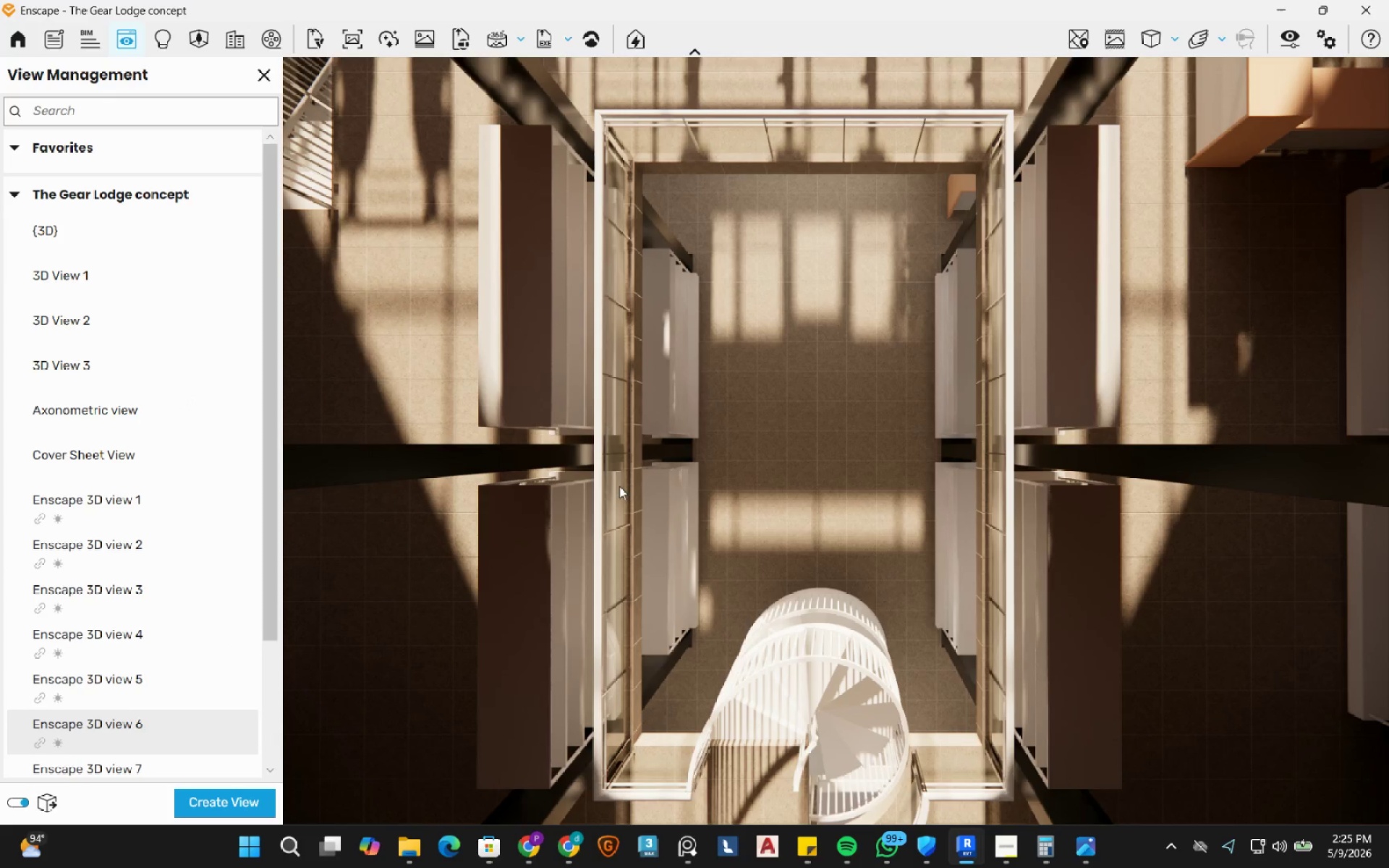 
left_click([407, 851])
 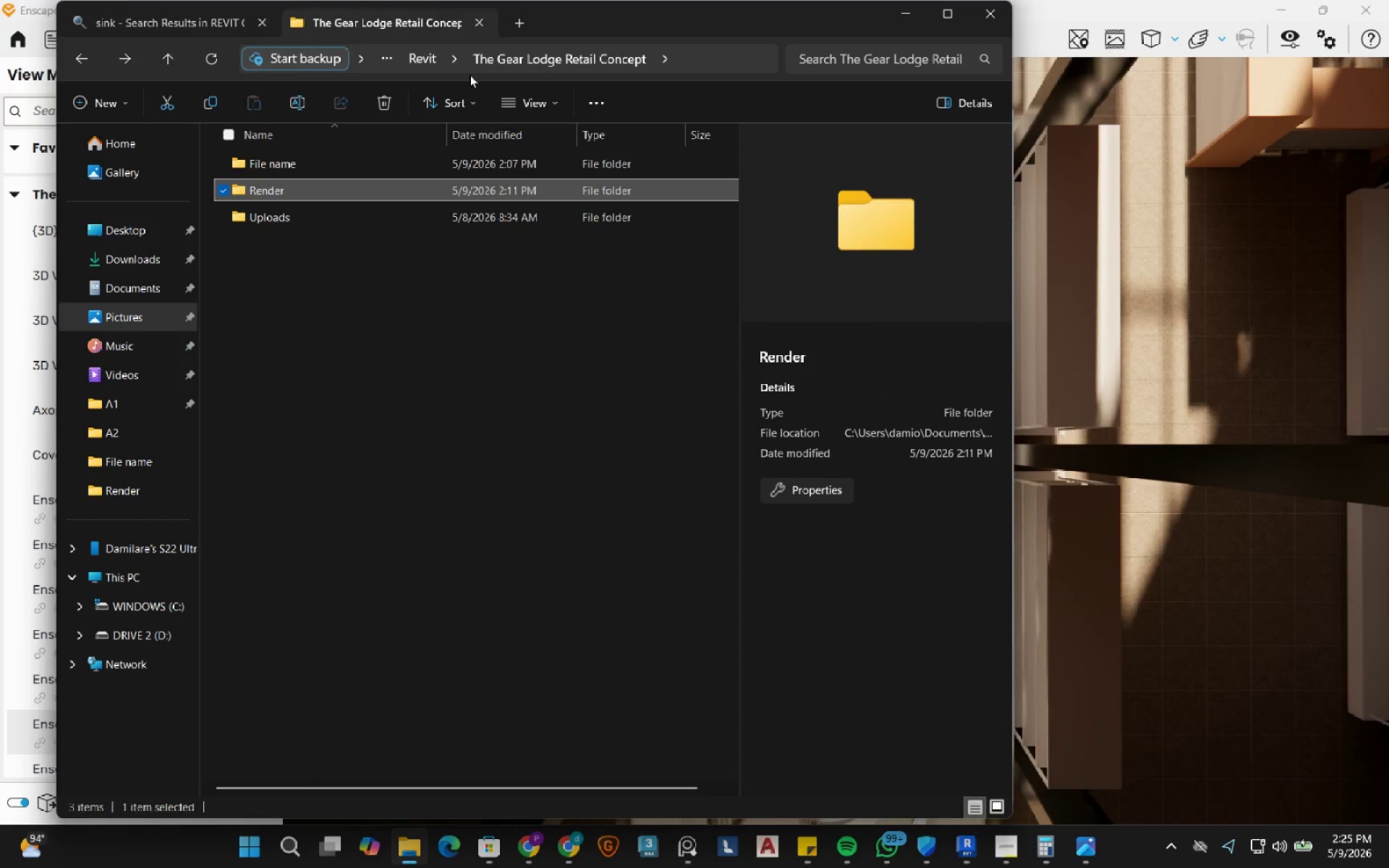 
left_click([527, 22])
 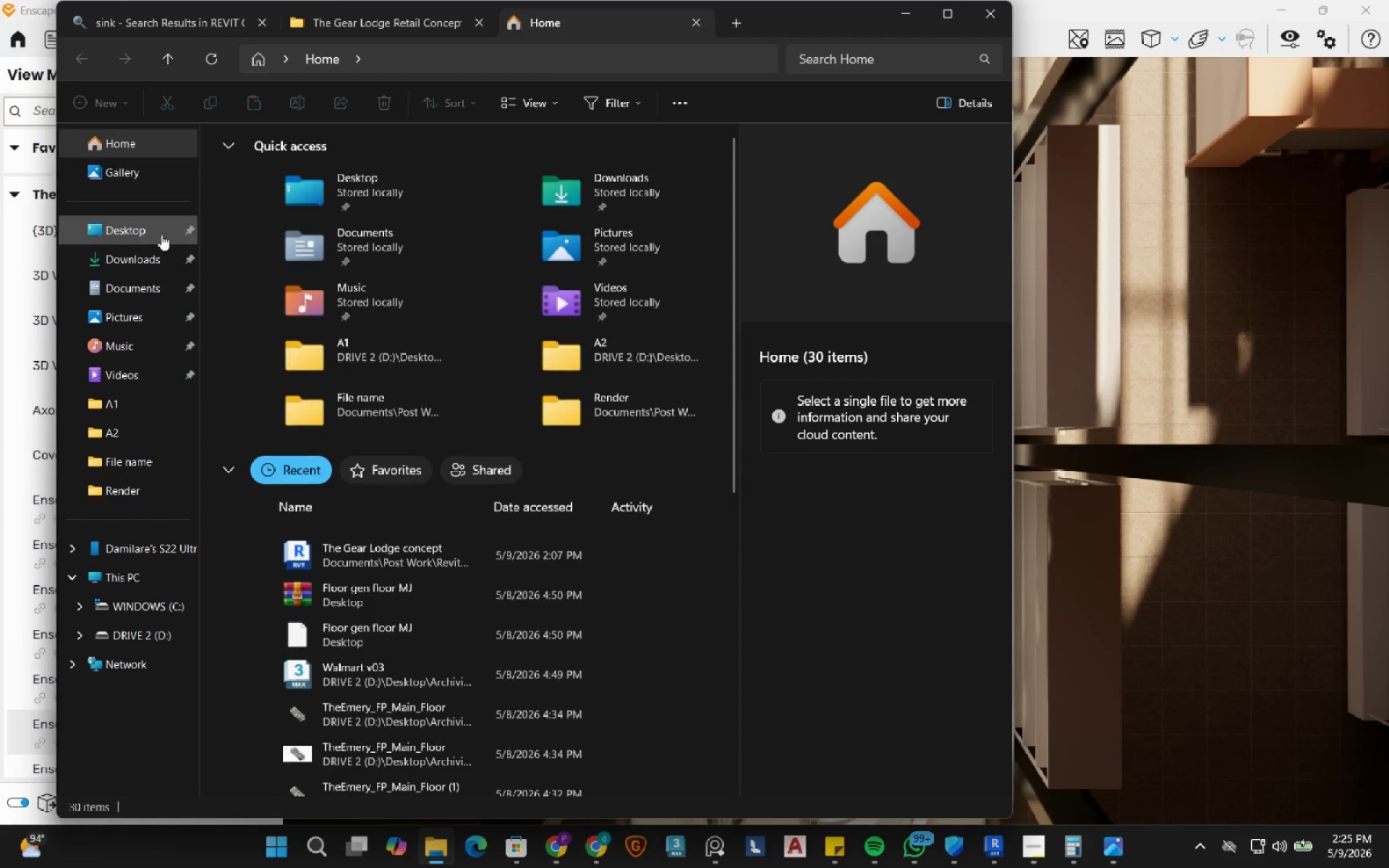 
left_click([138, 315])
 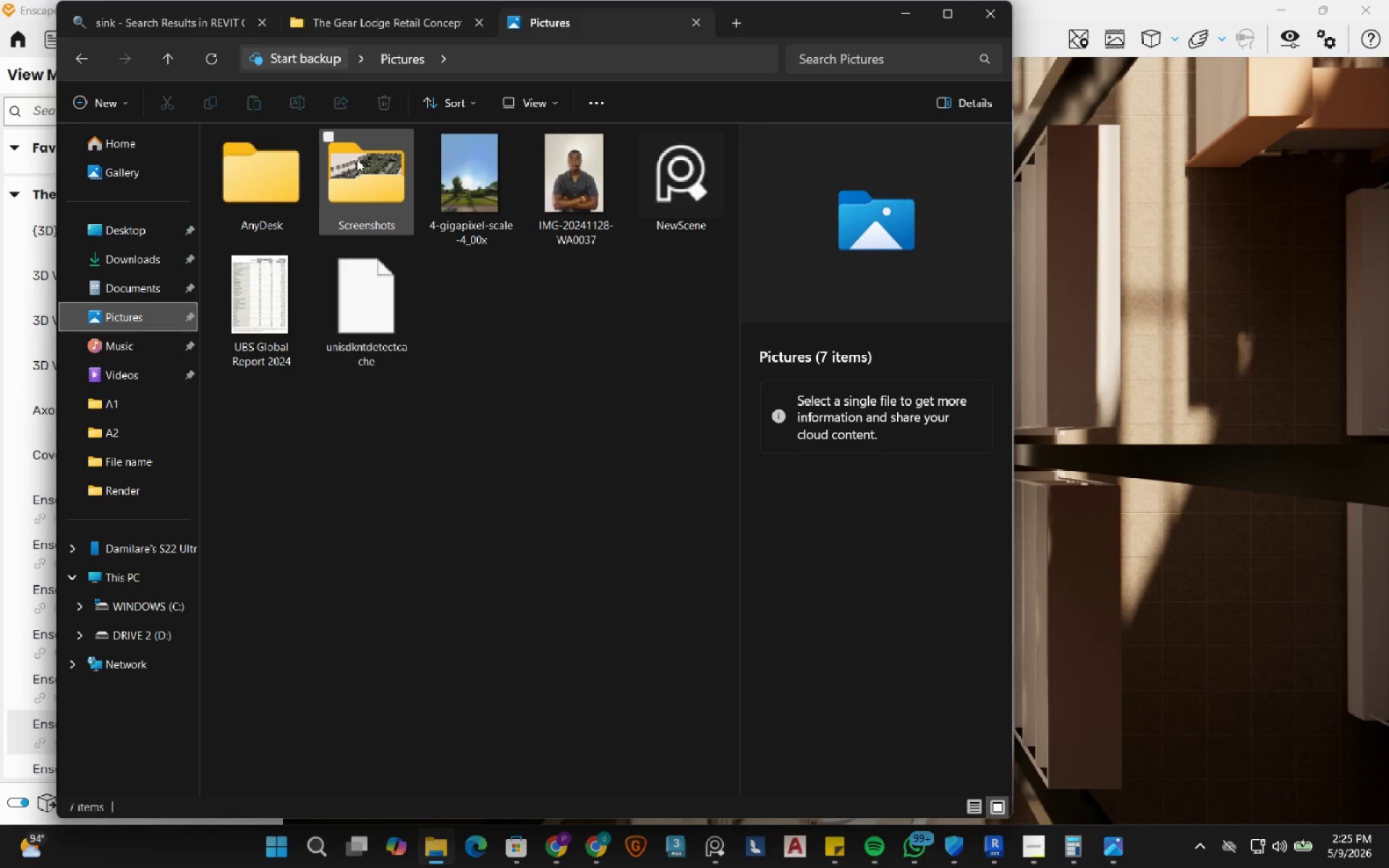 
double_click([360, 166])
 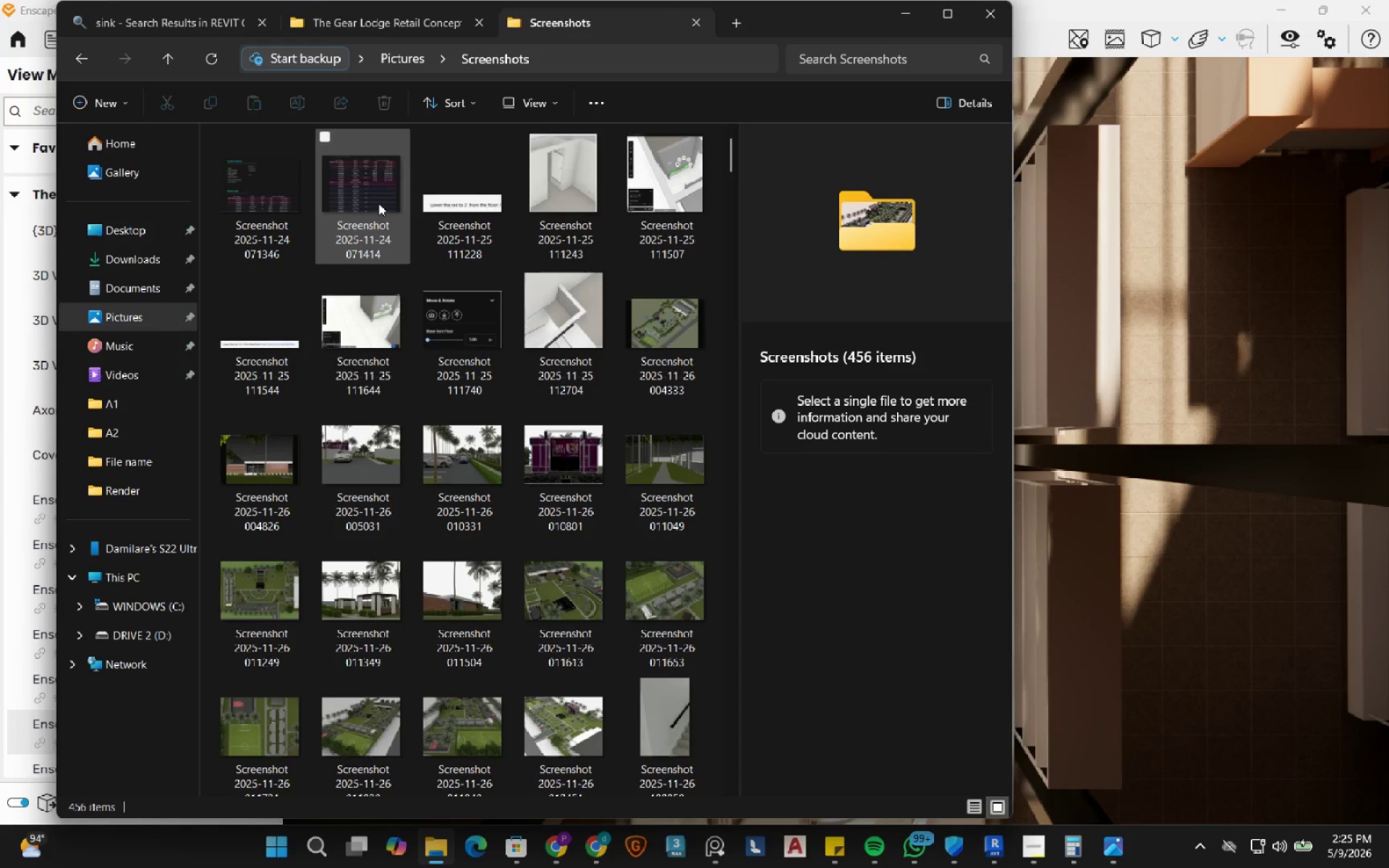 
scroll: coordinate [534, 297], scroll_direction: down, amount: 4.0
 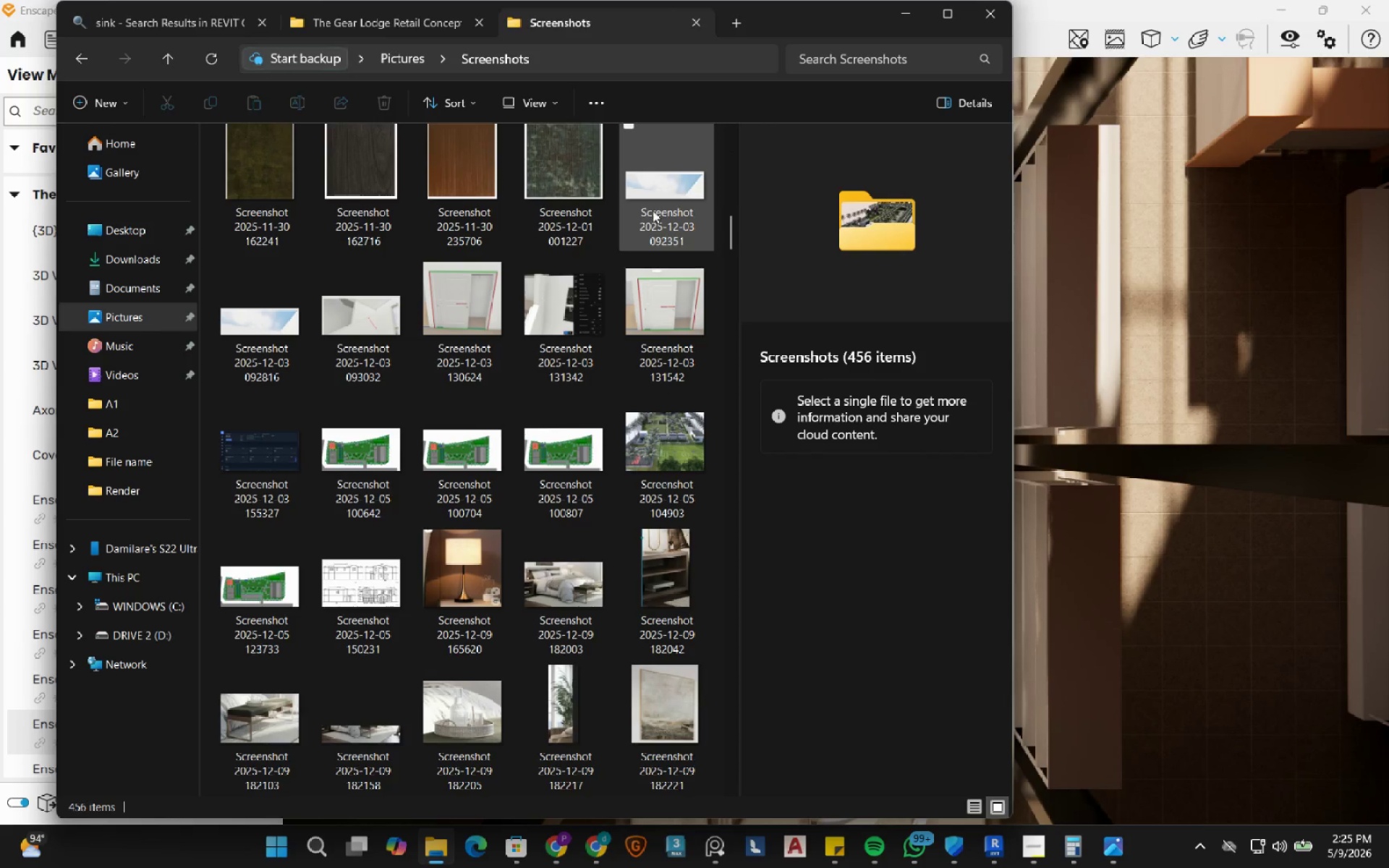 
left_click([665, 203])
 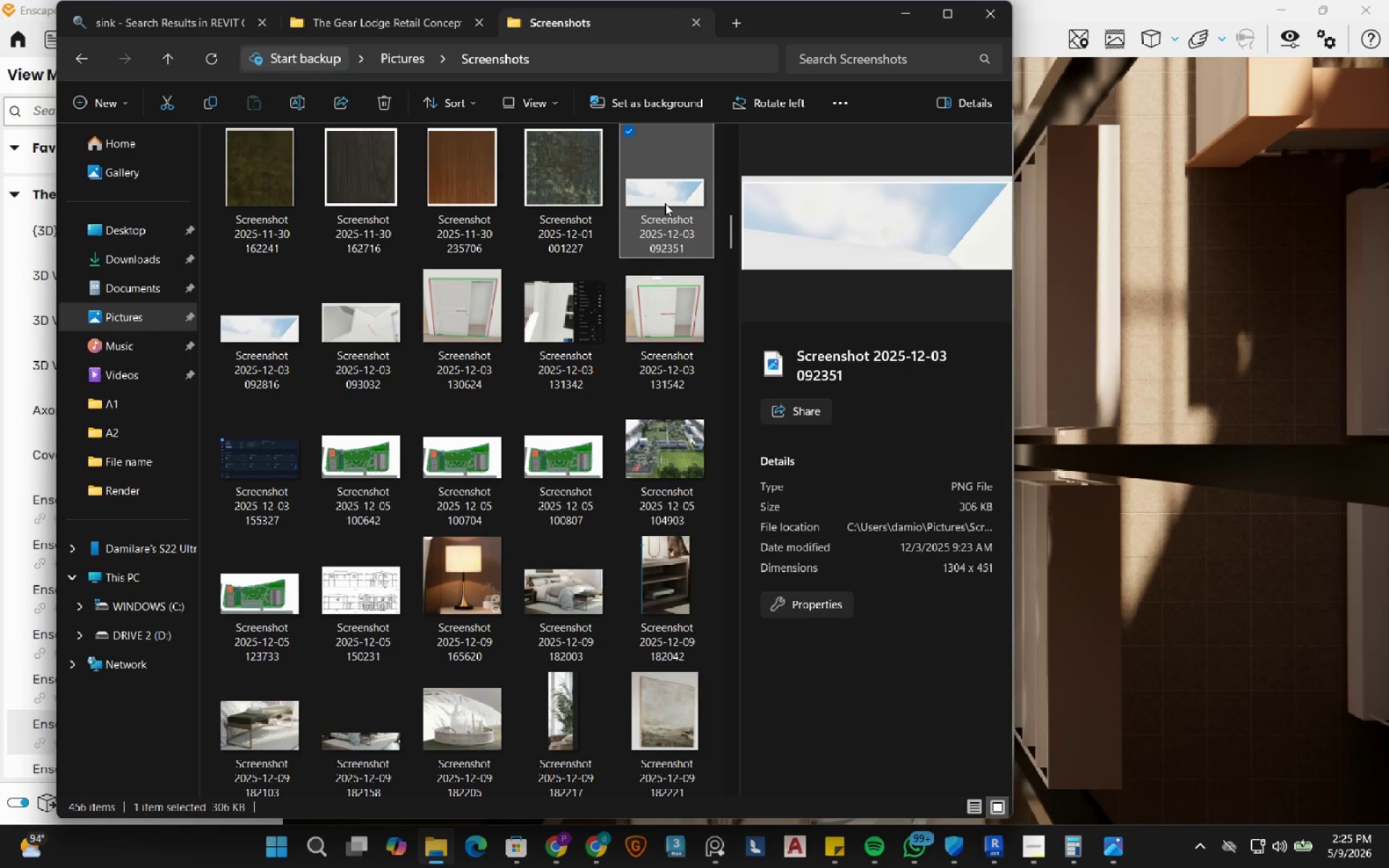 
key(Shift+ShiftRight)
 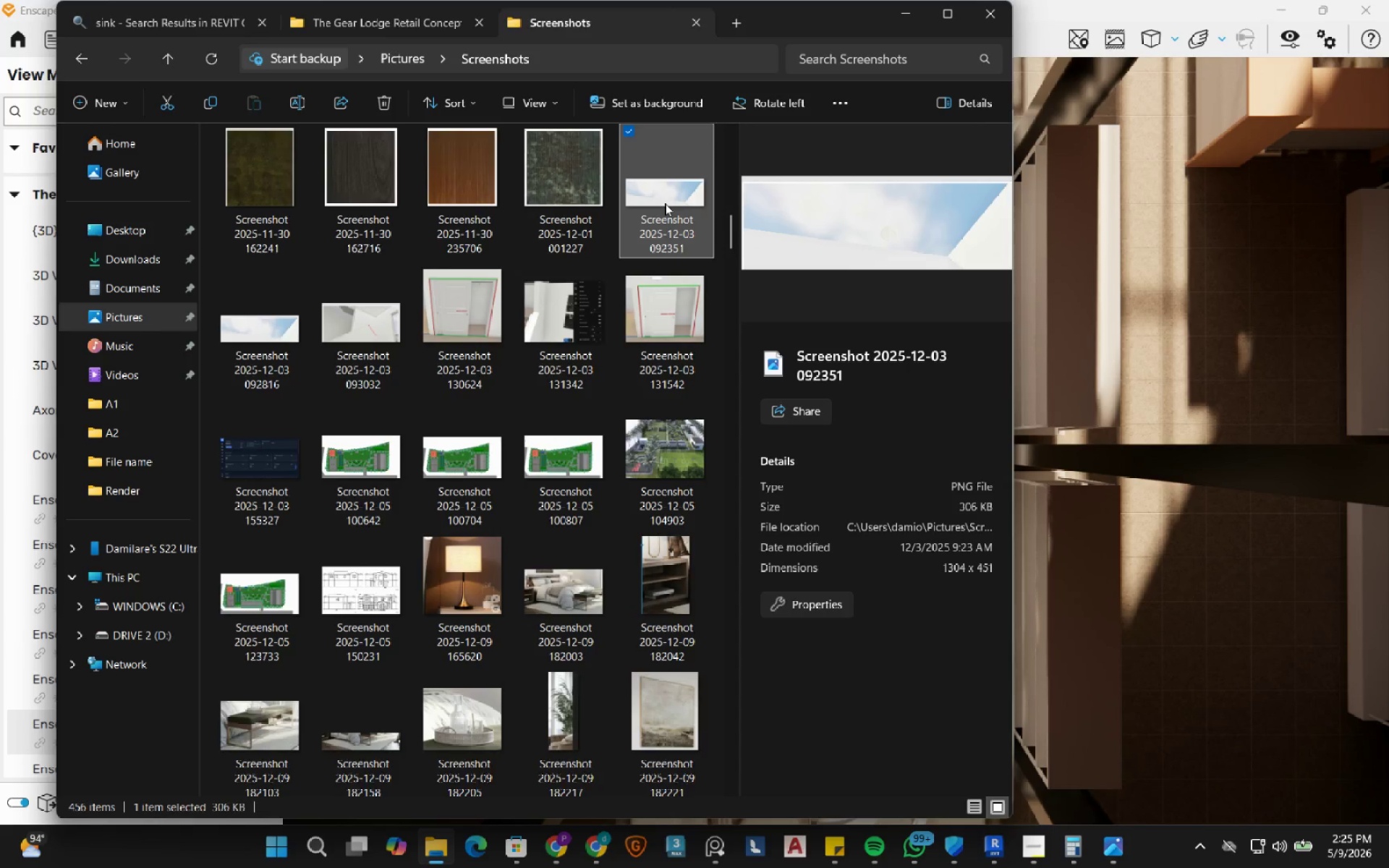 
key(End)
 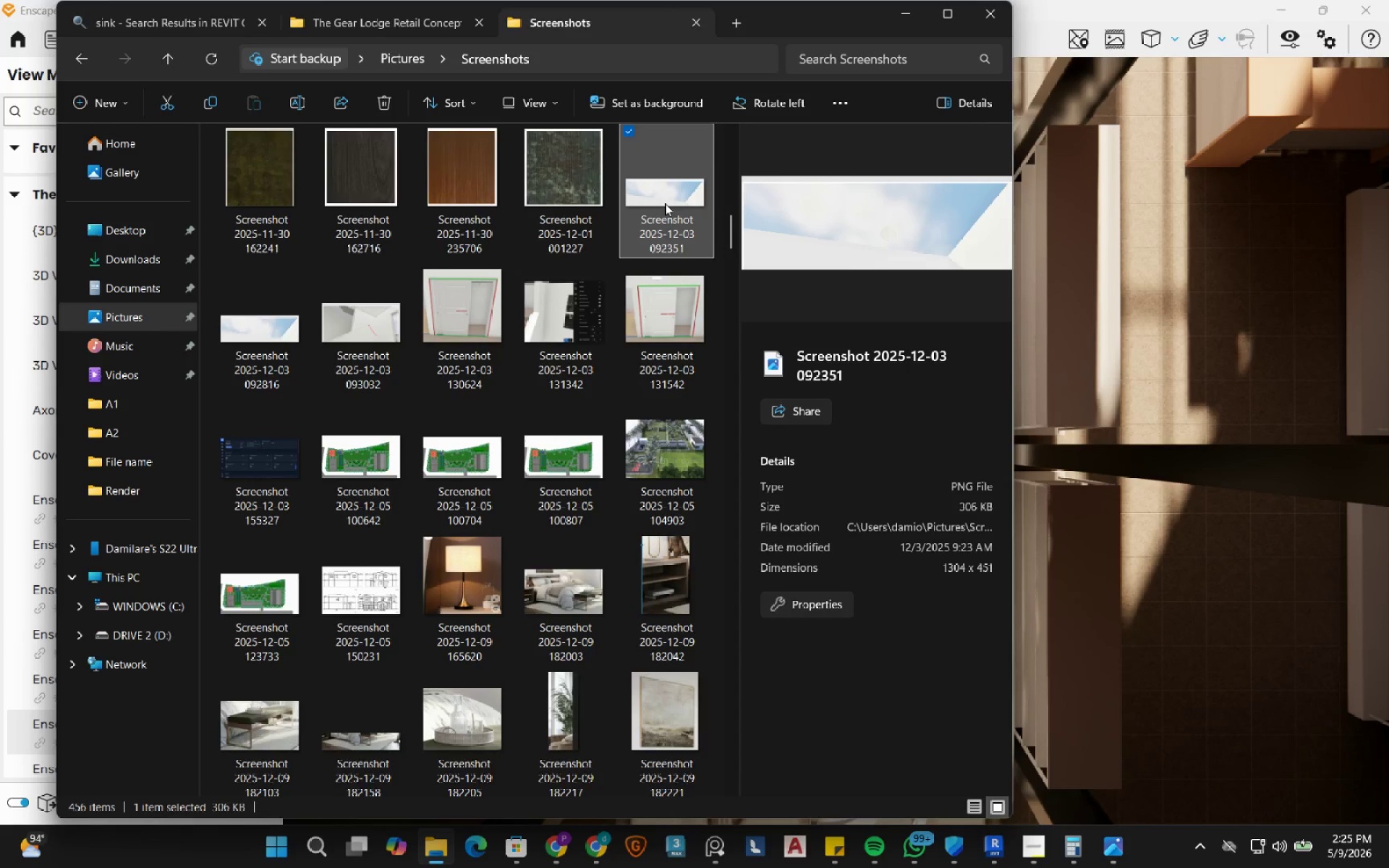 
key(Shift+ShiftRight)
 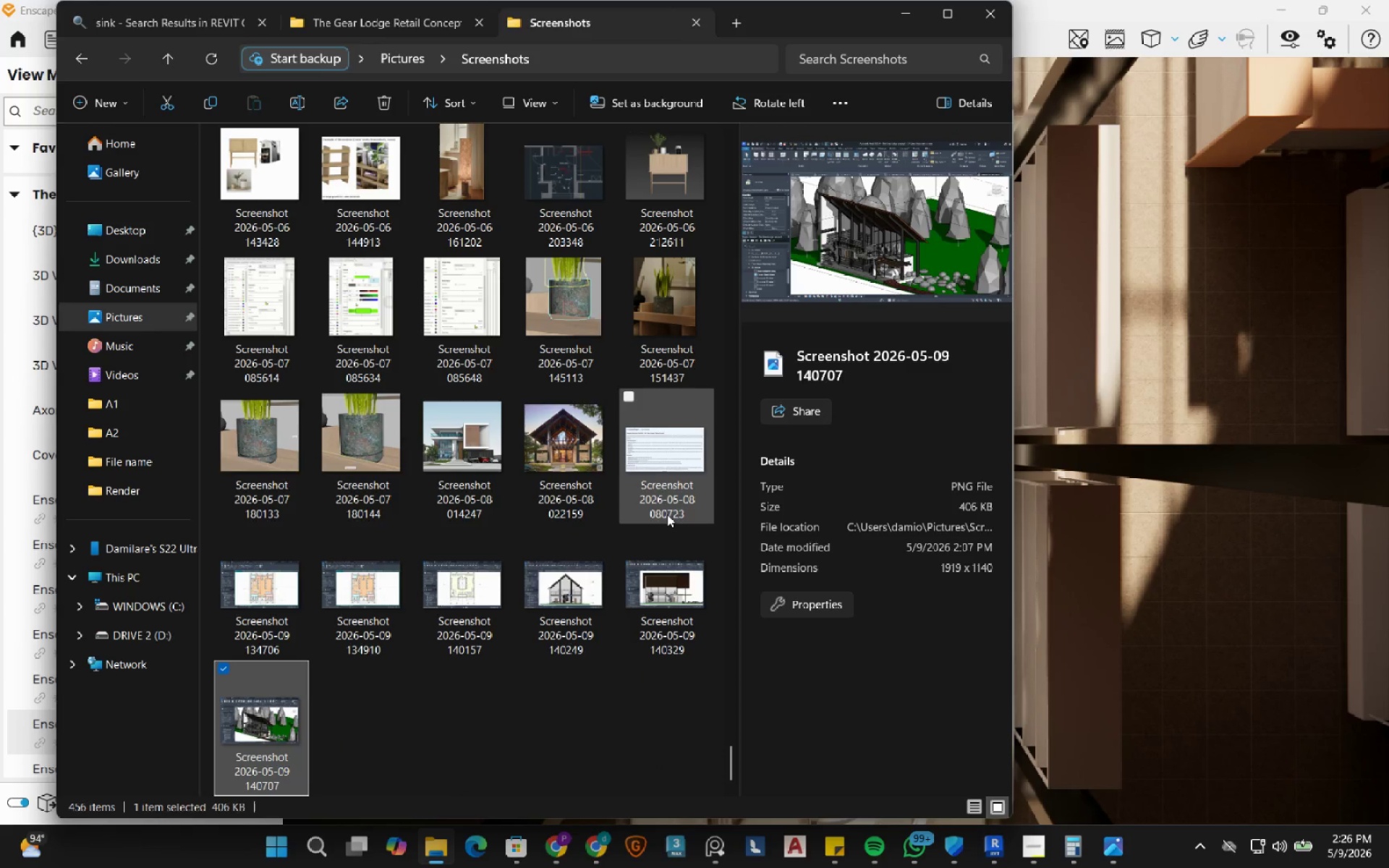 
left_click([289, 580])
 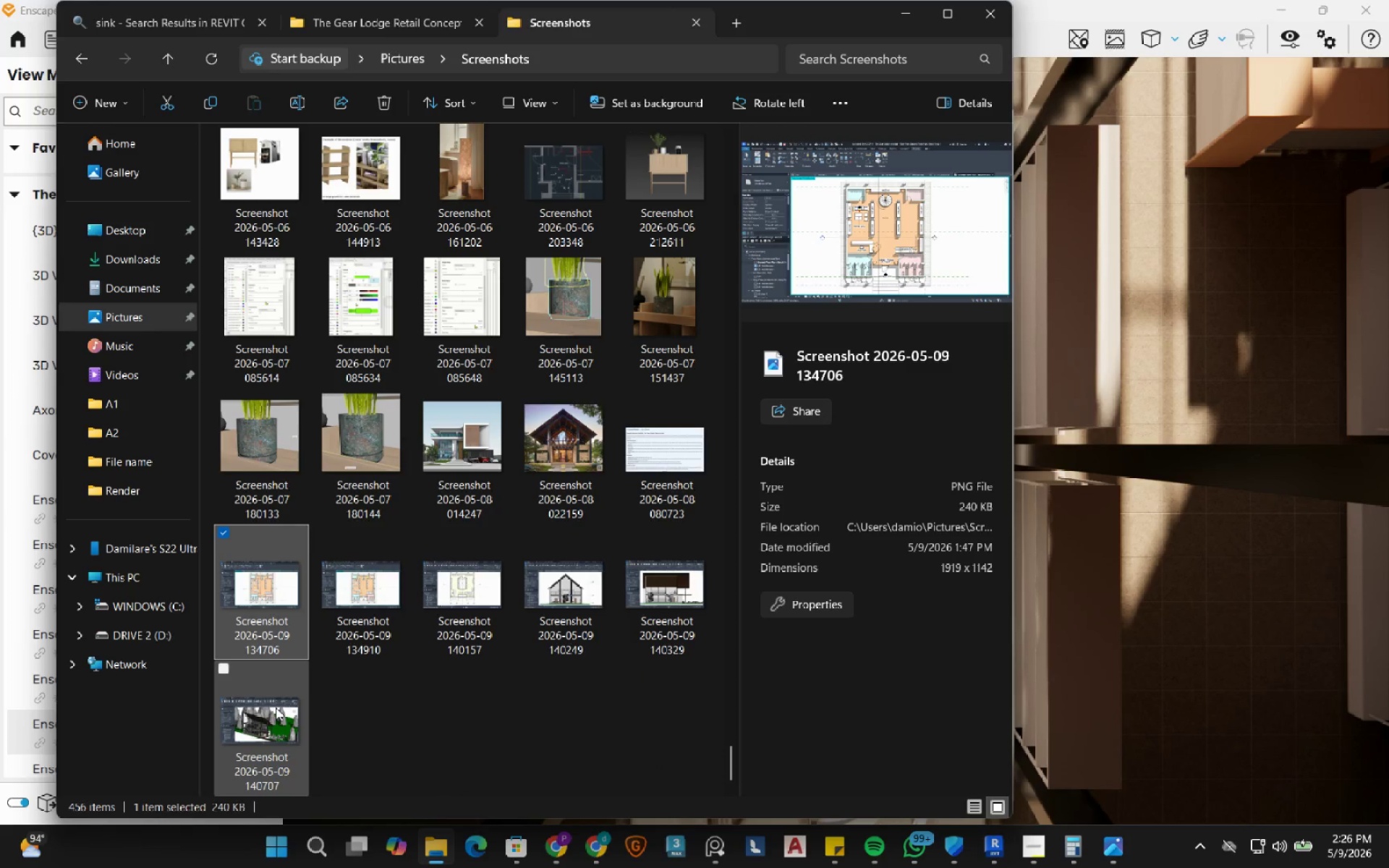 
hold_key(key=ShiftLeft, duration=0.33)
left_click([276, 707])
 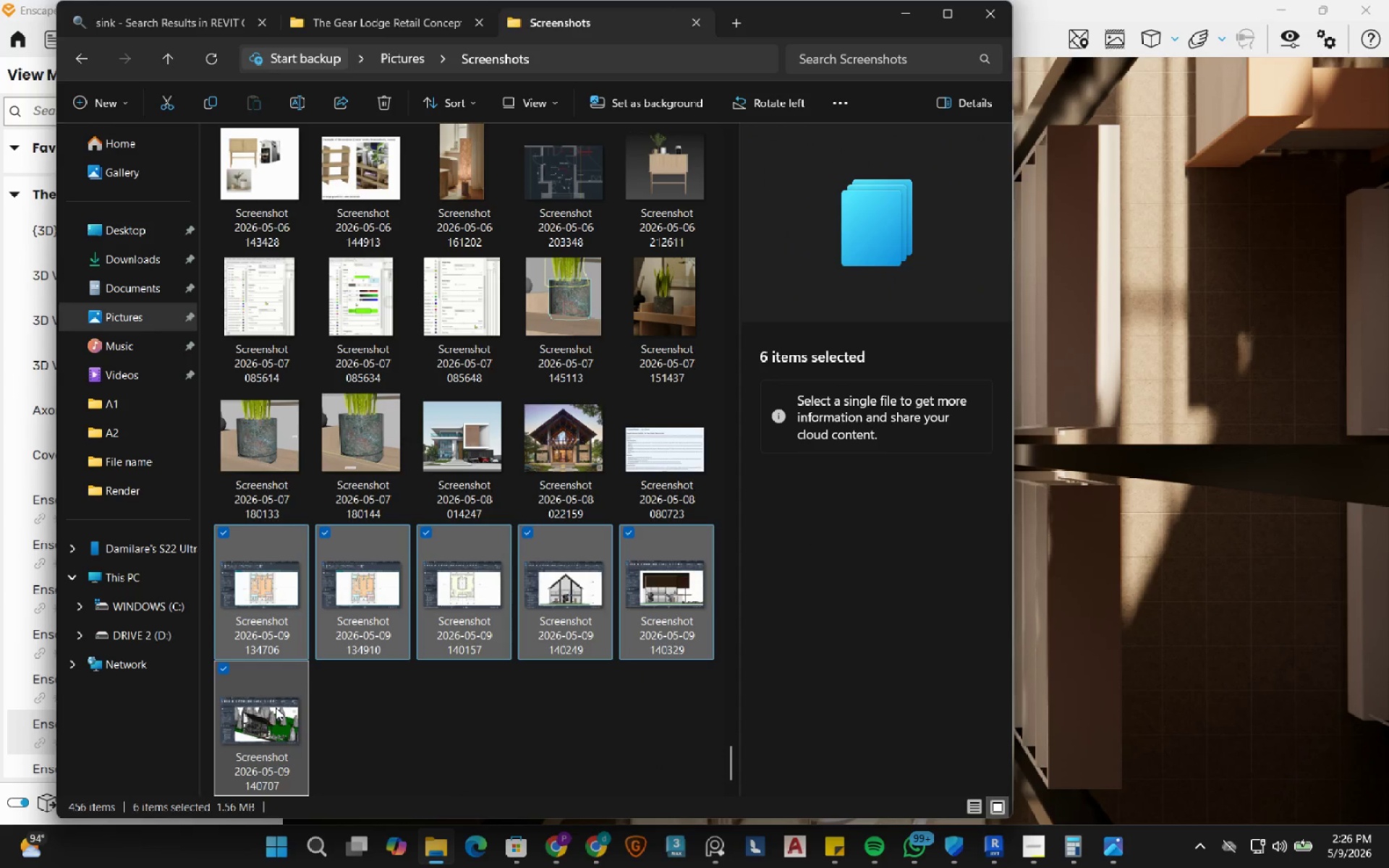 
key(Control+X)
 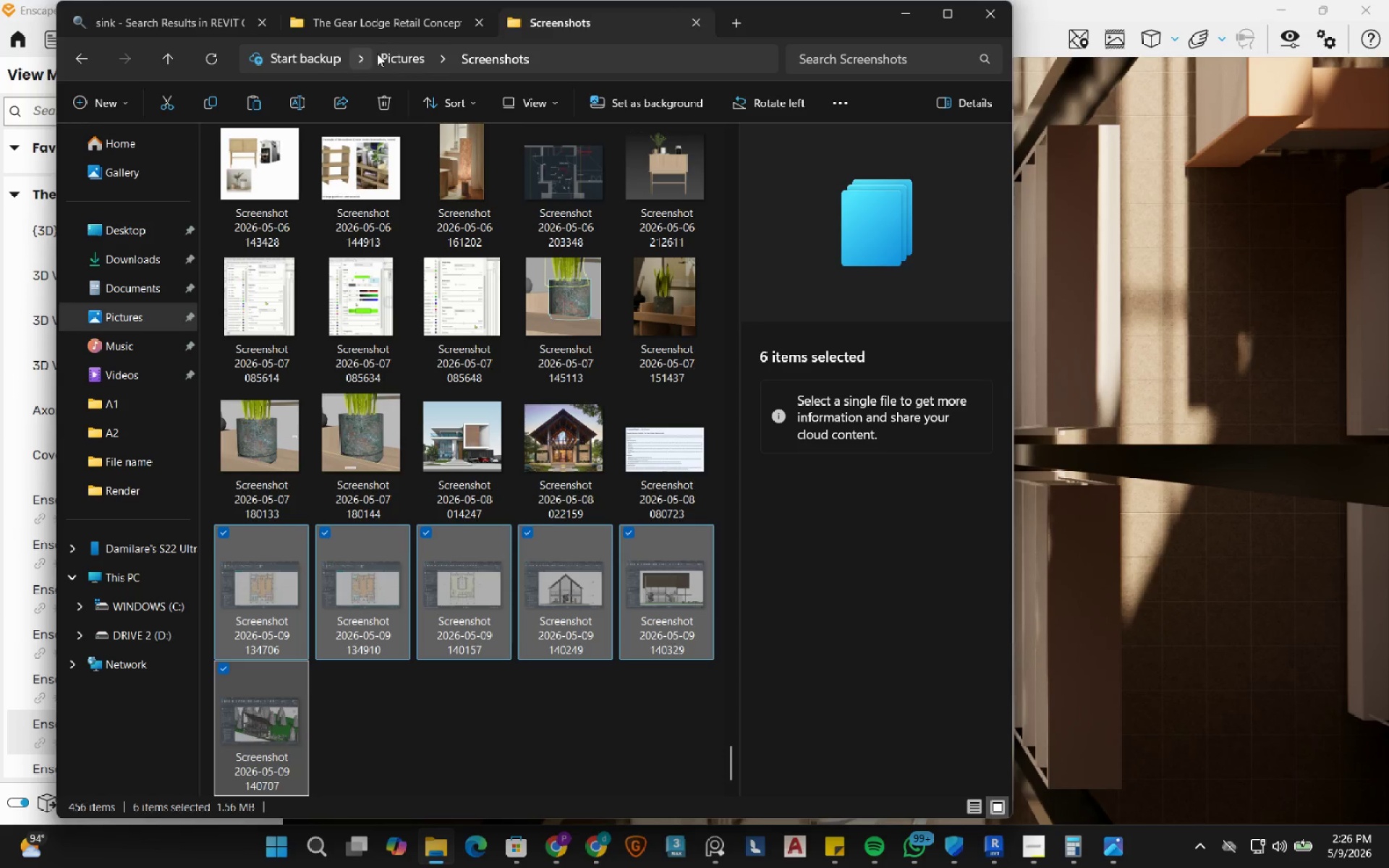 
left_click([394, 26])
 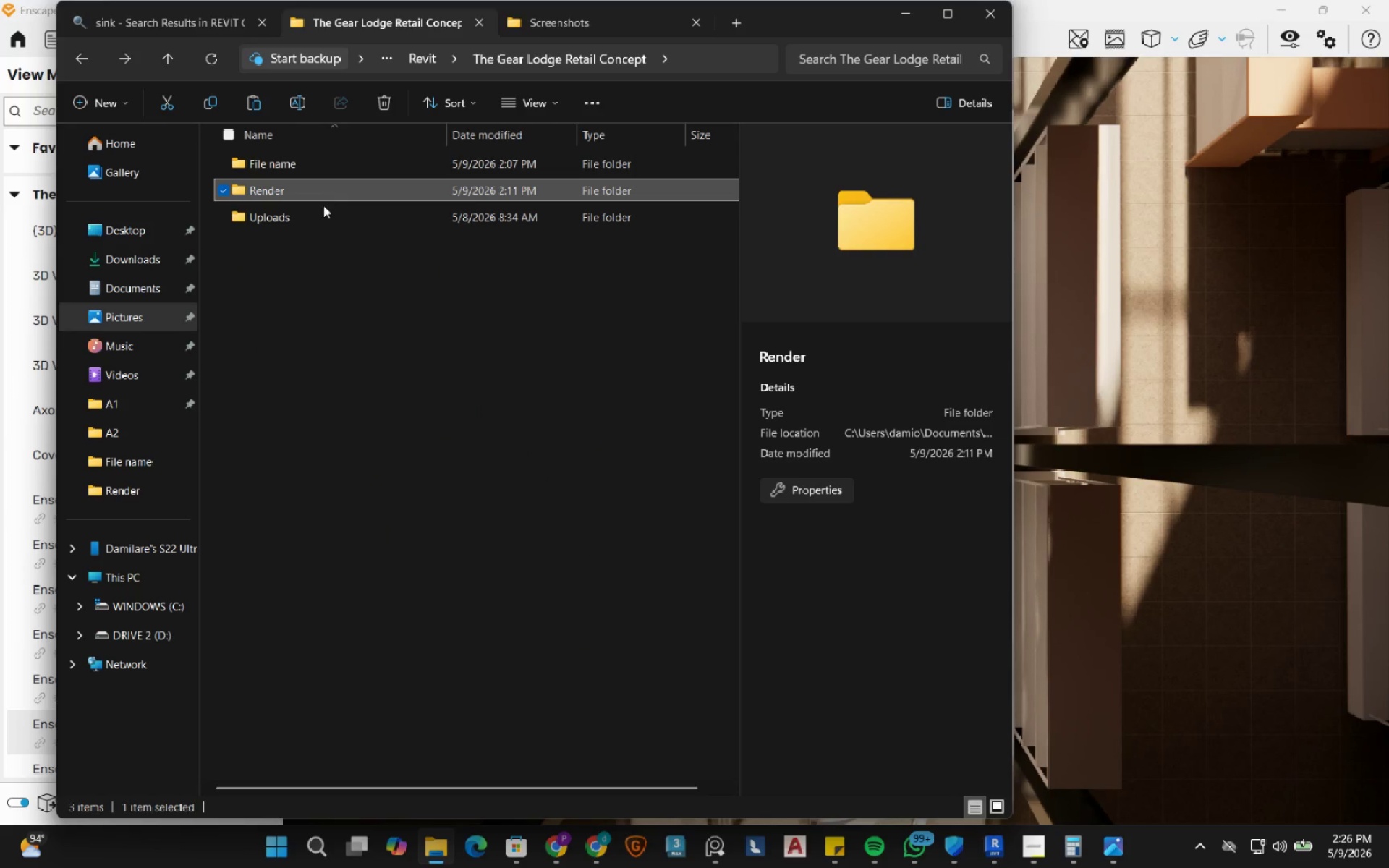 
double_click([321, 211])
 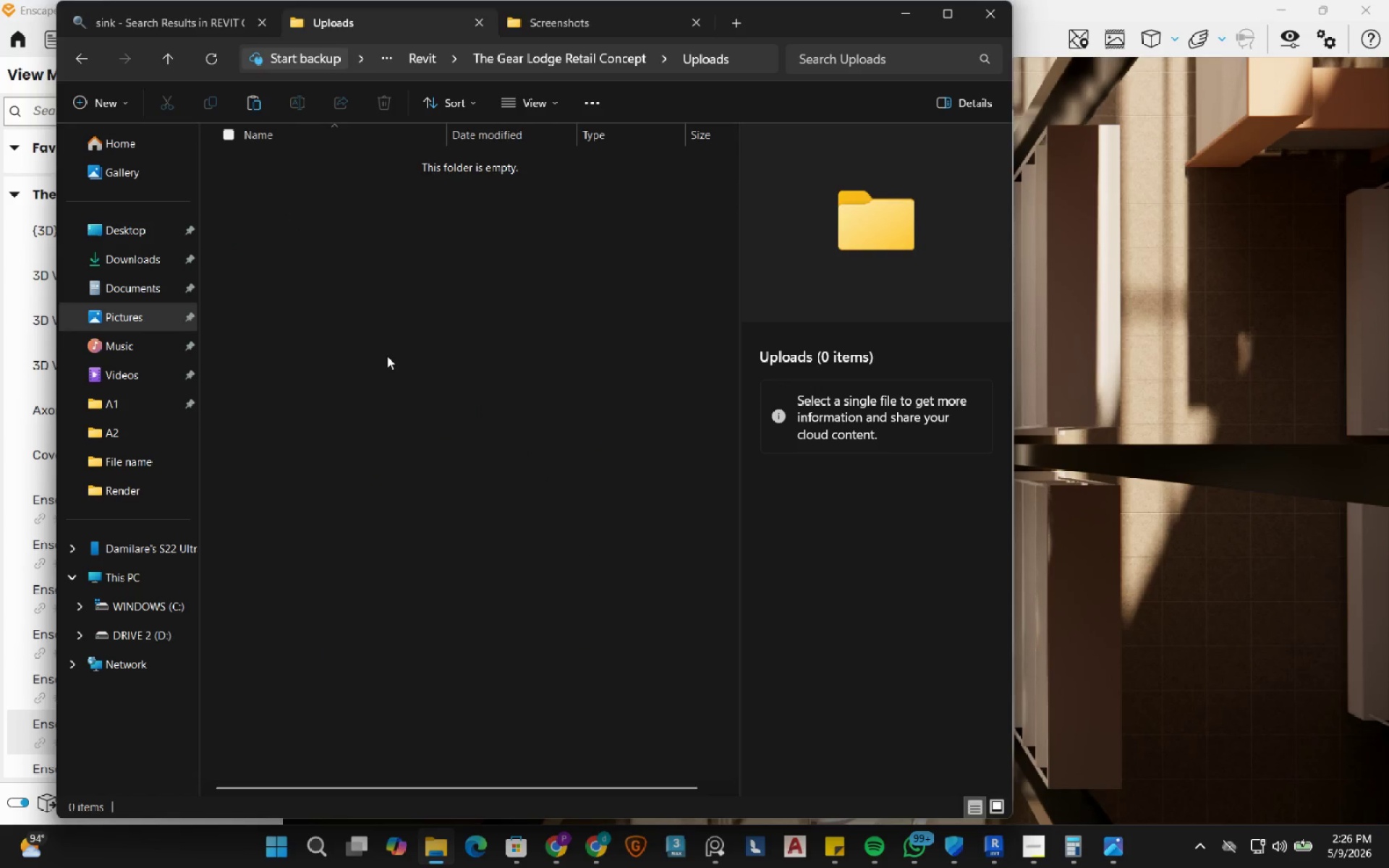 
key(Control+V)
 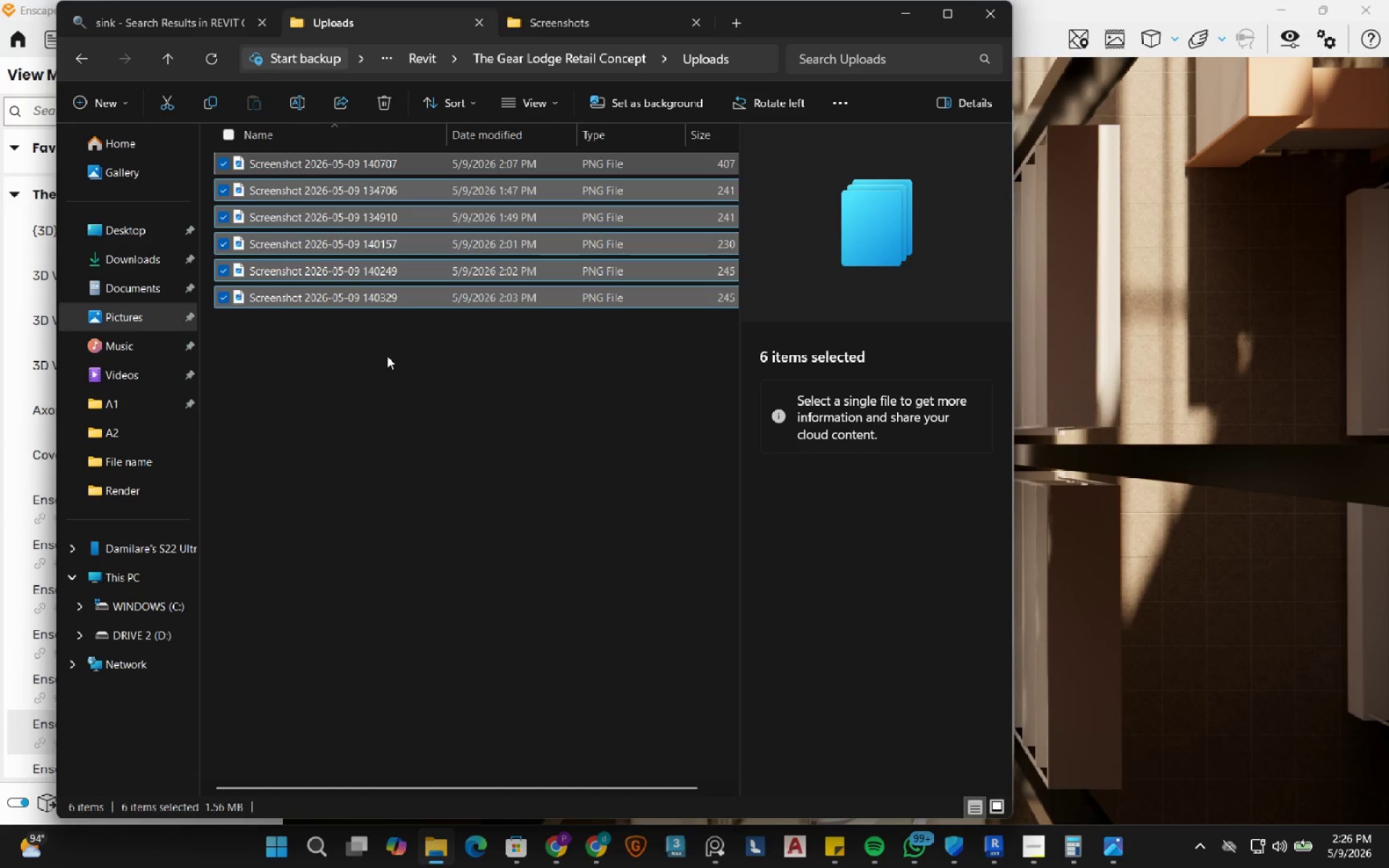 
left_click([411, 409])
 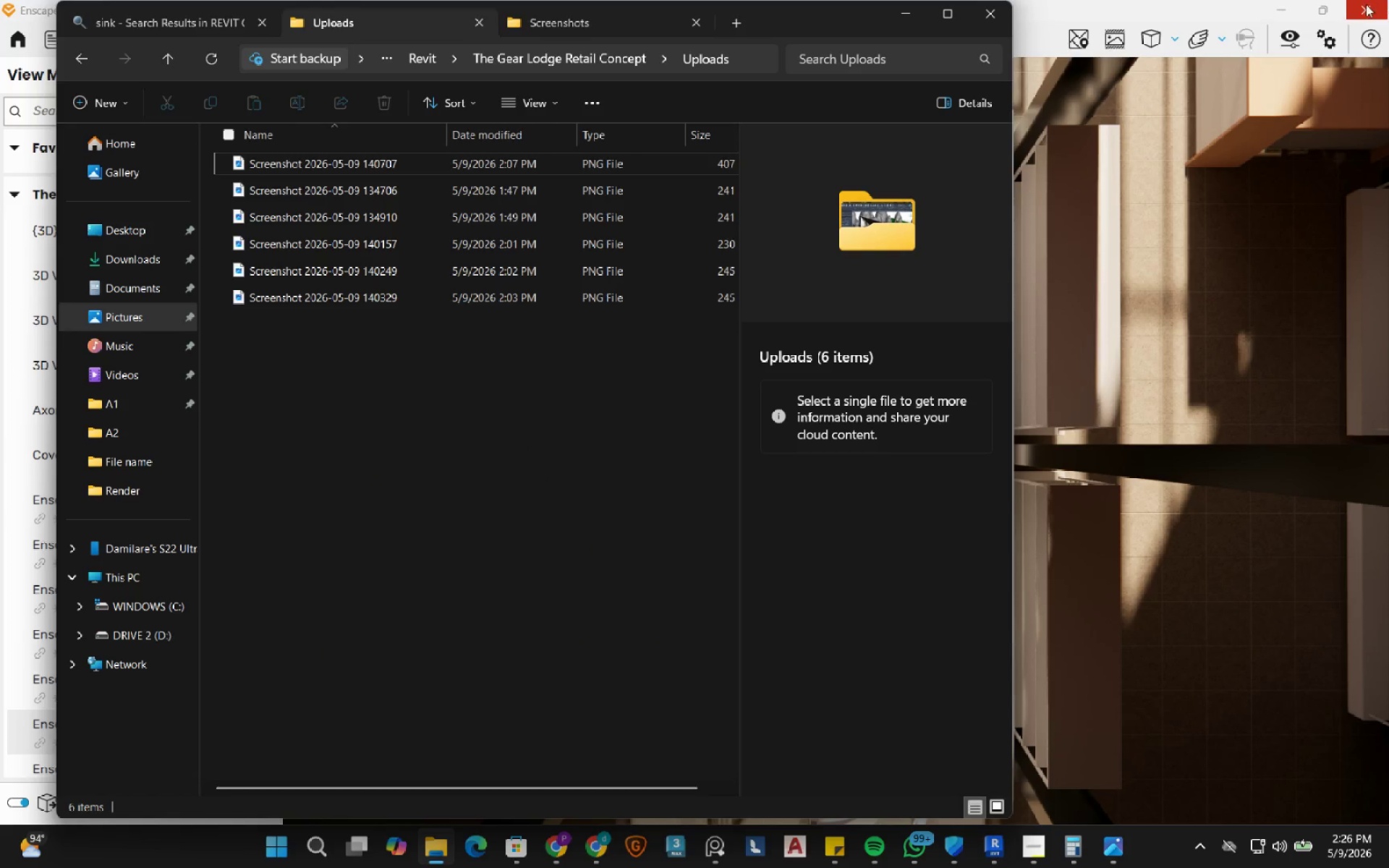 
left_click([1276, 2])
 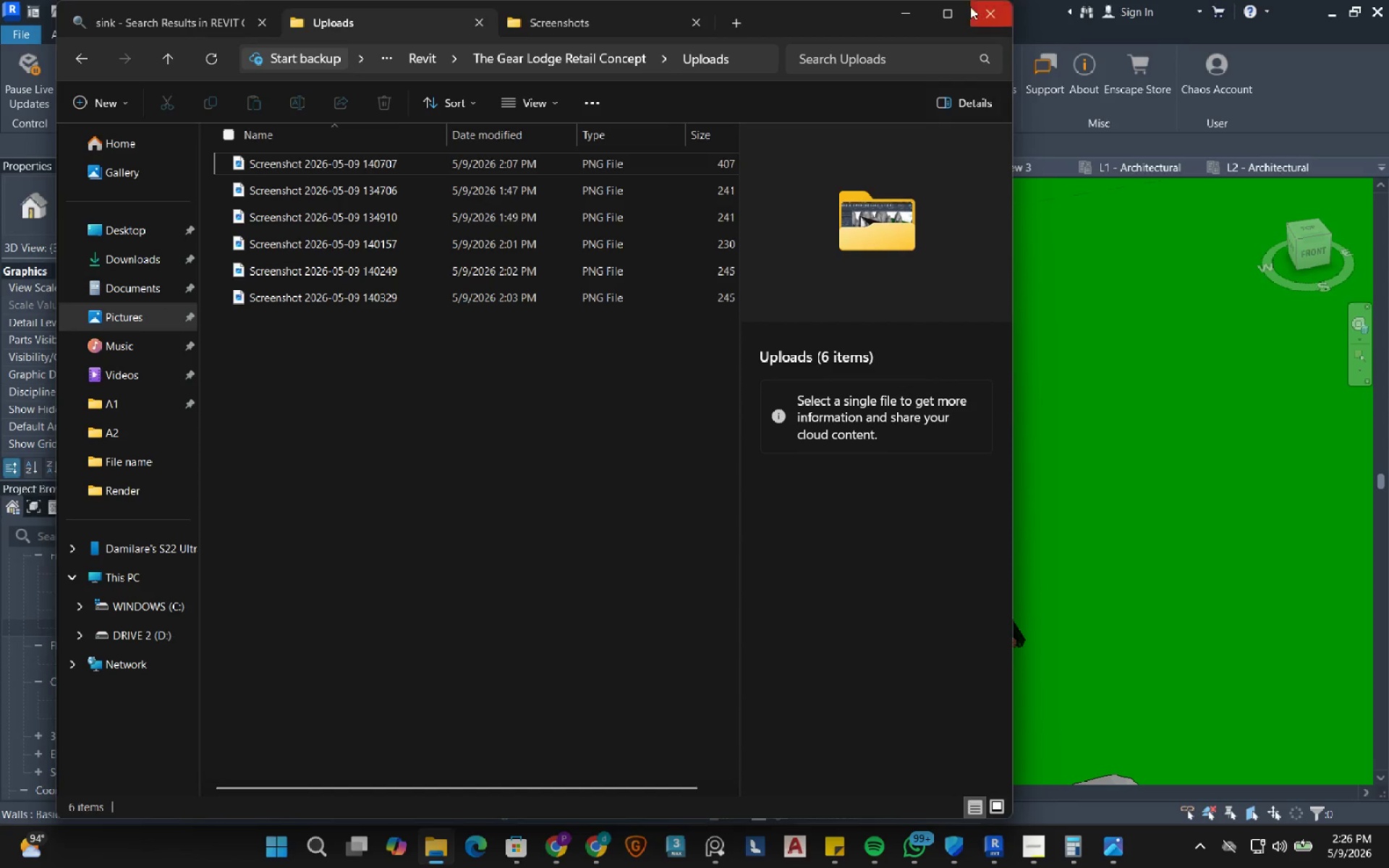 
left_click([919, 9])
 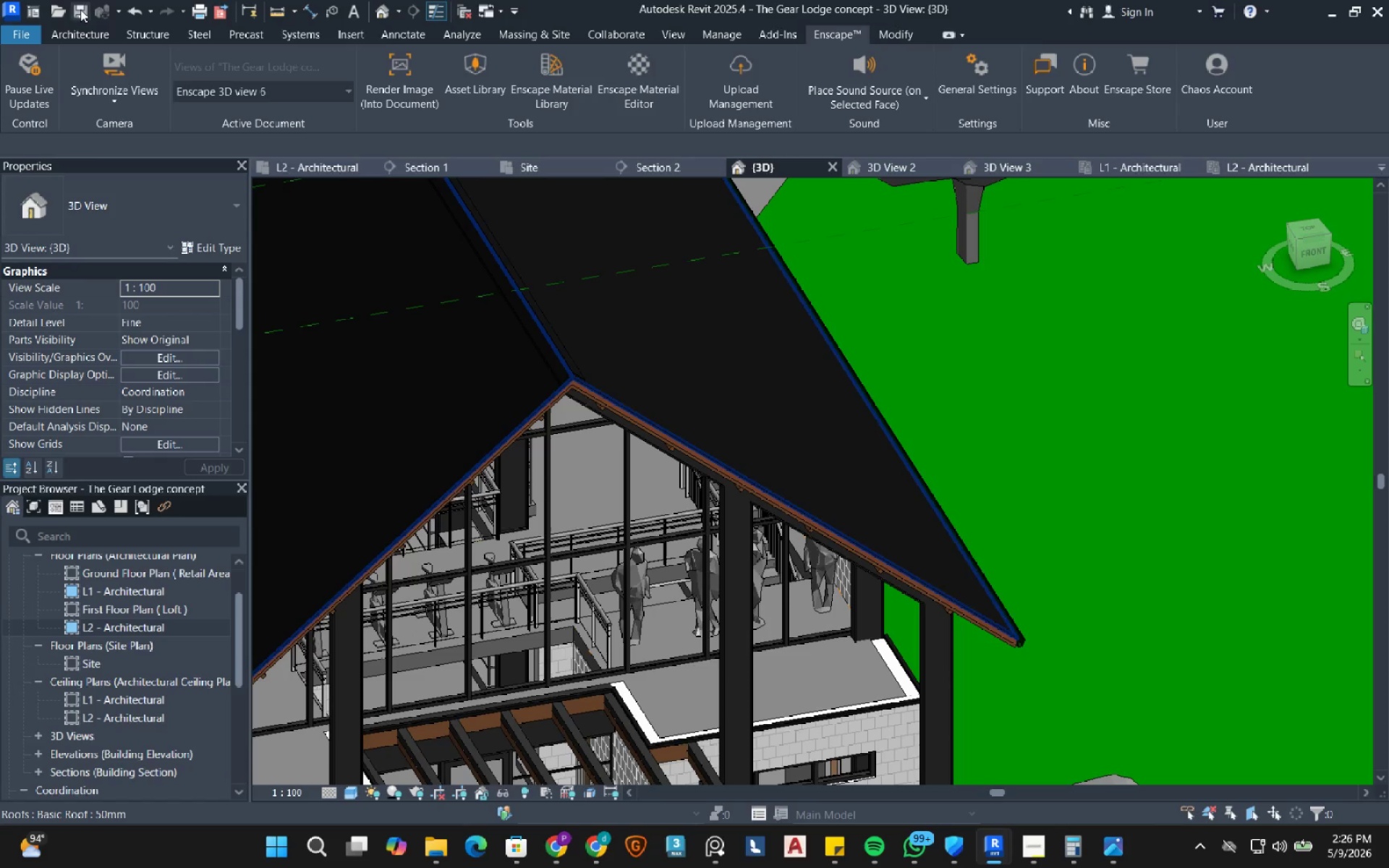 
left_click([81, 9])
 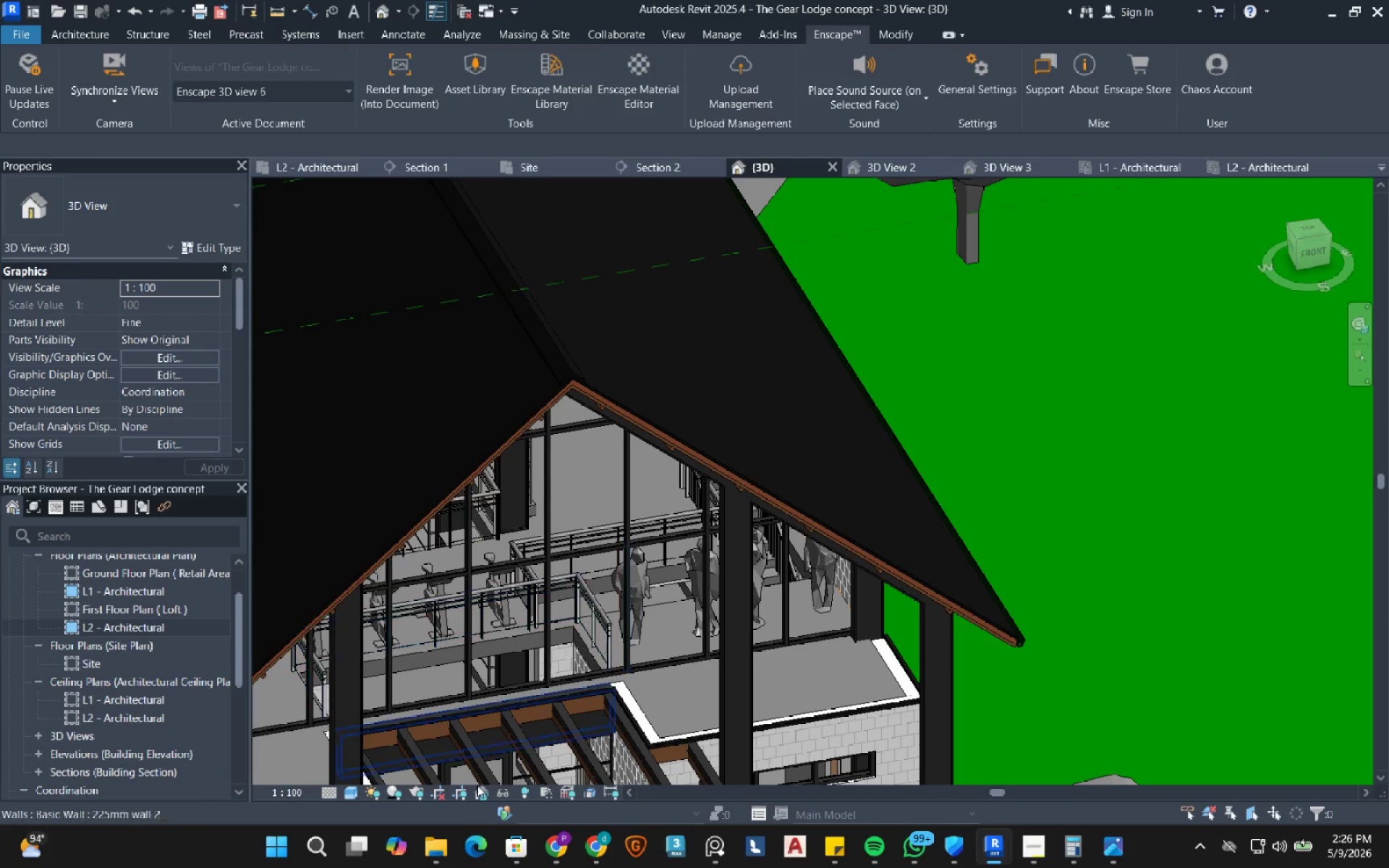 
left_click([443, 856])
 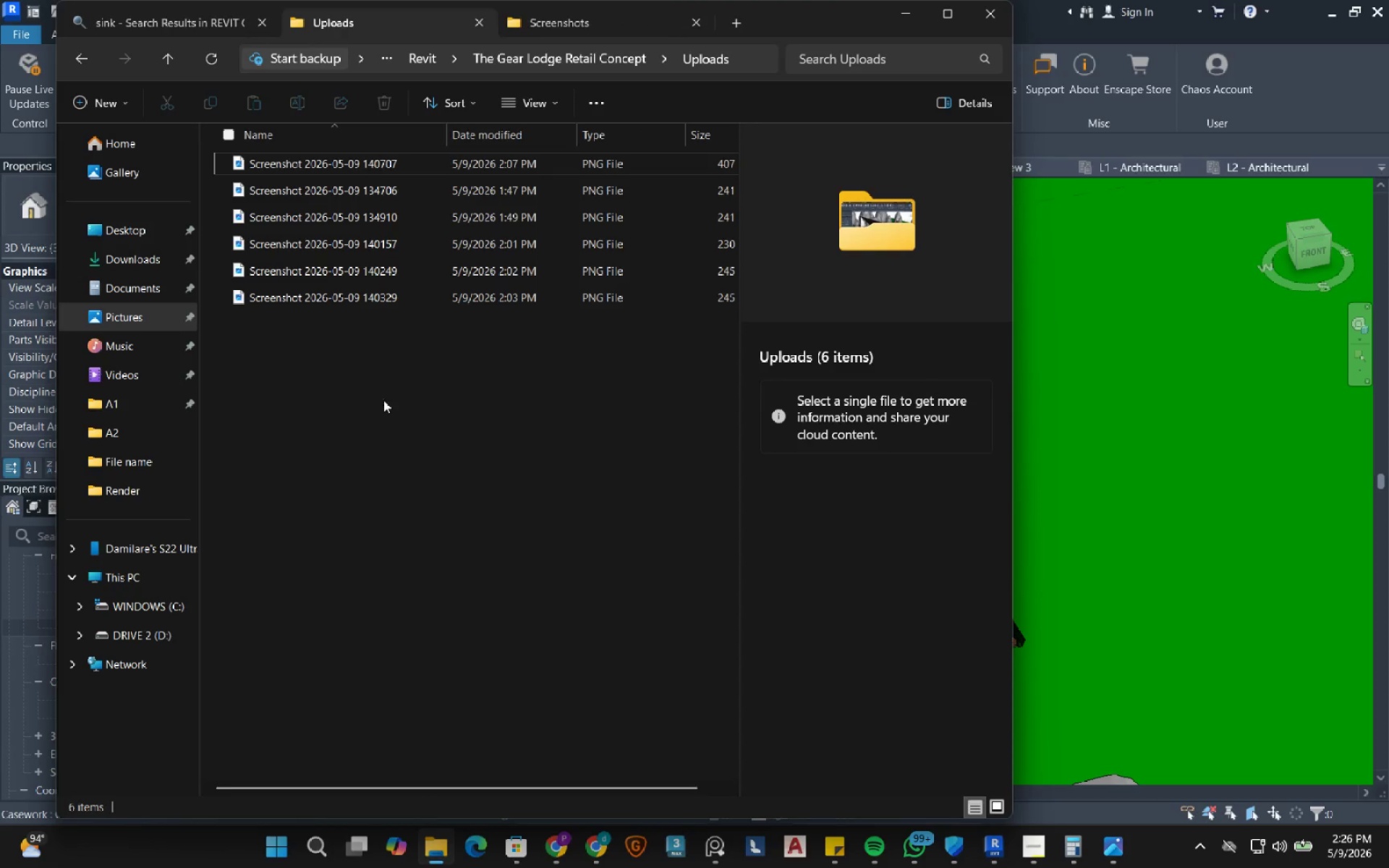 
left_click([376, 379])
 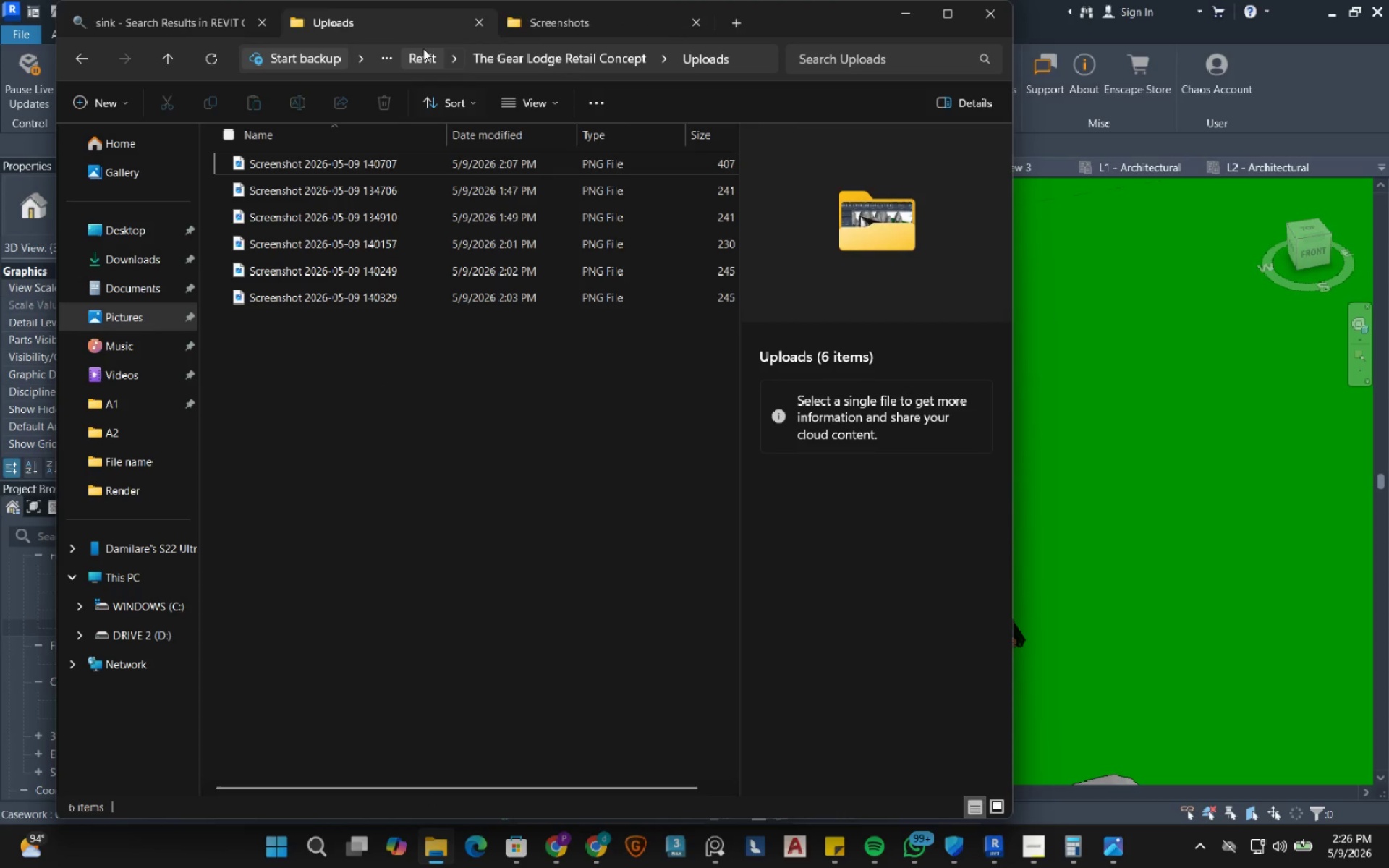 
left_click([423, 51])
 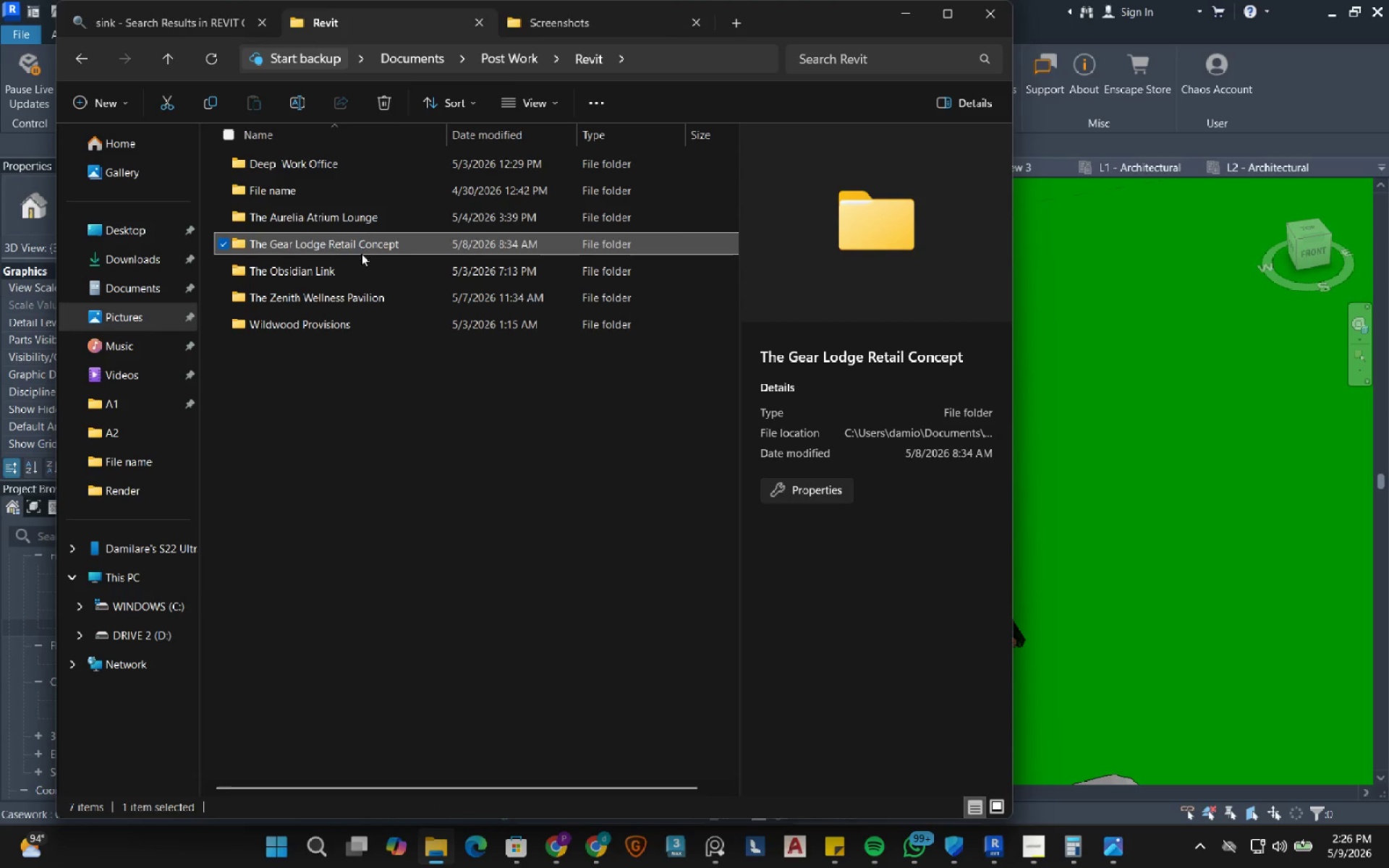 
double_click([359, 244])
 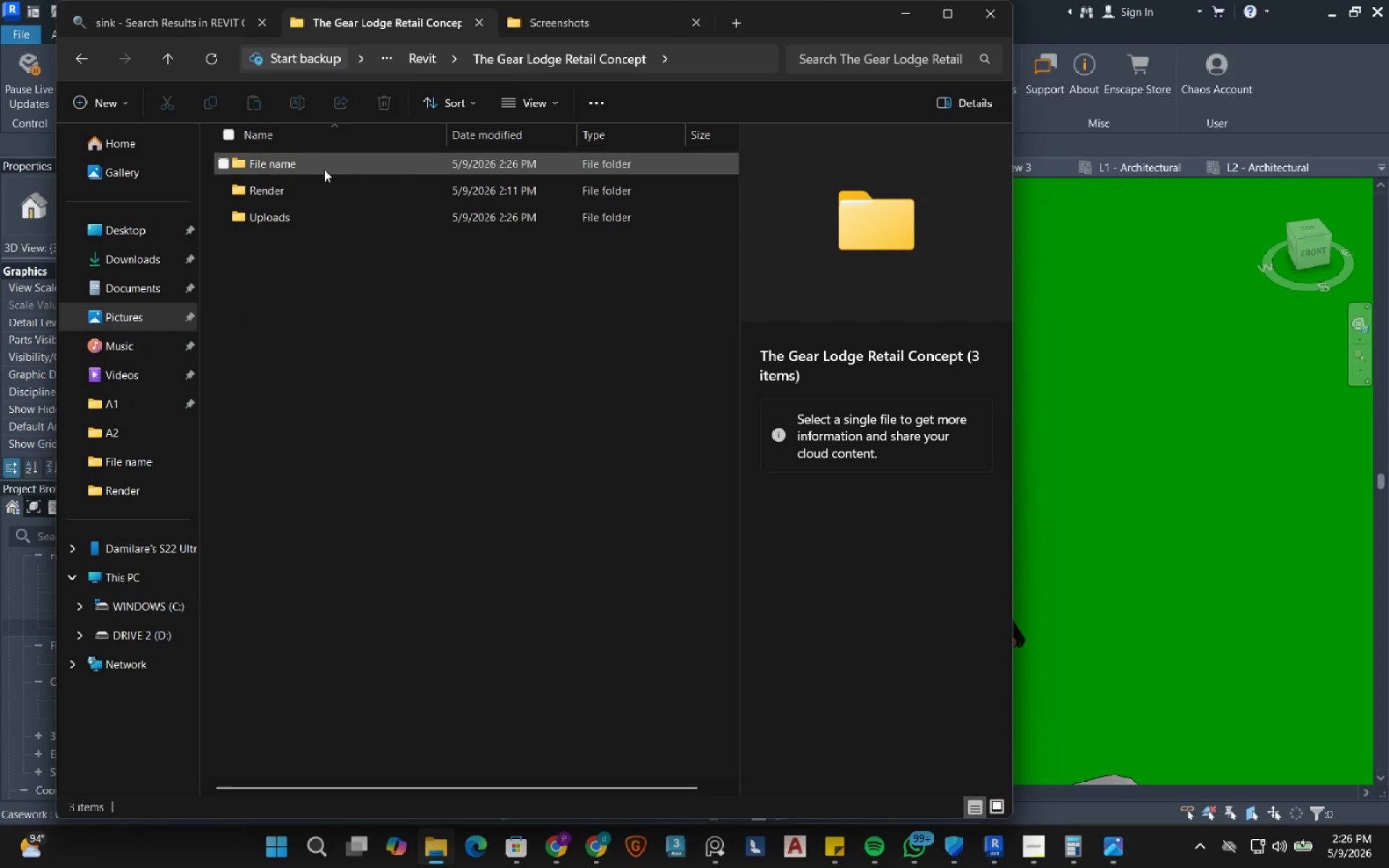 
double_click([324, 169])
 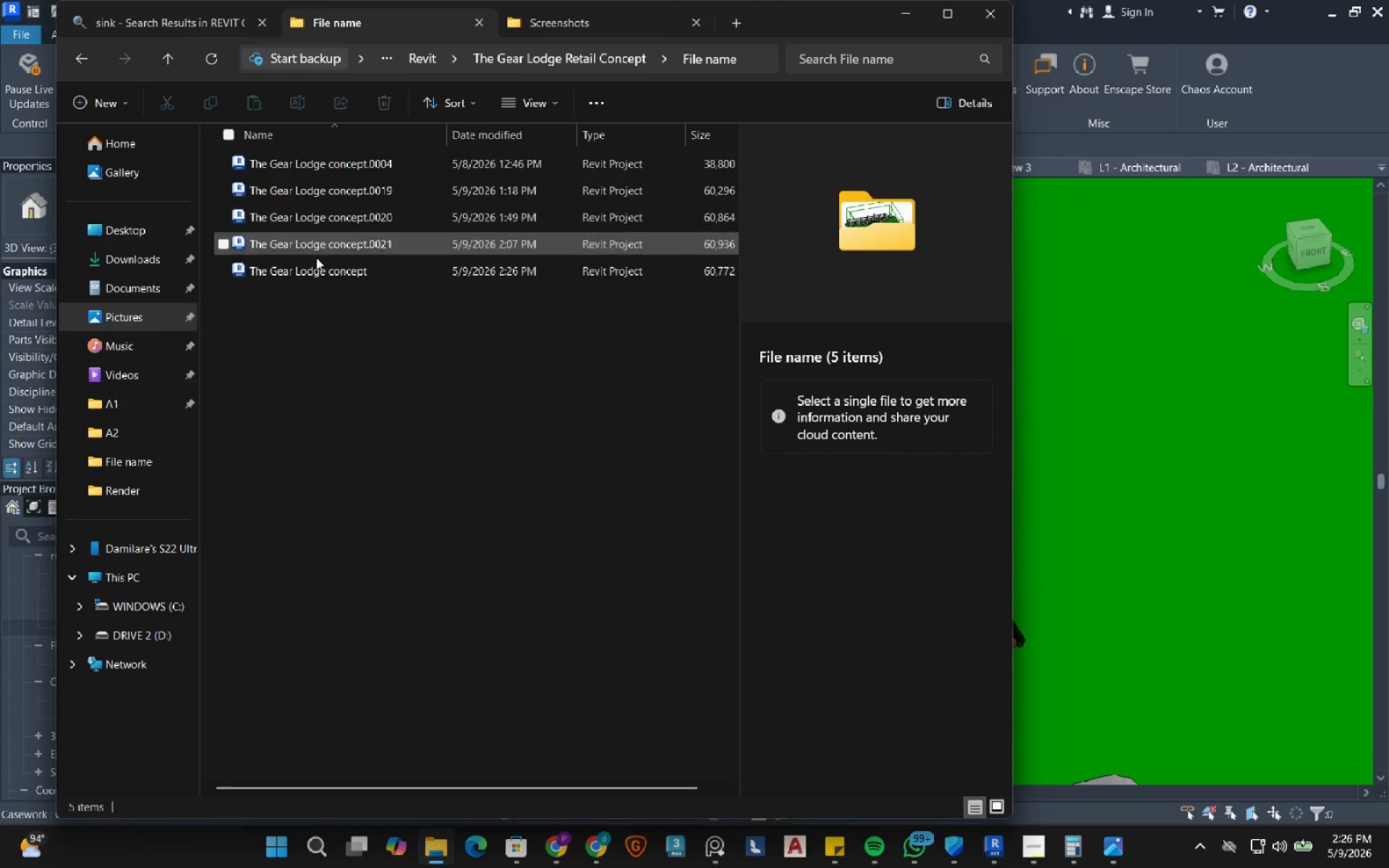 
left_click([317, 271])
 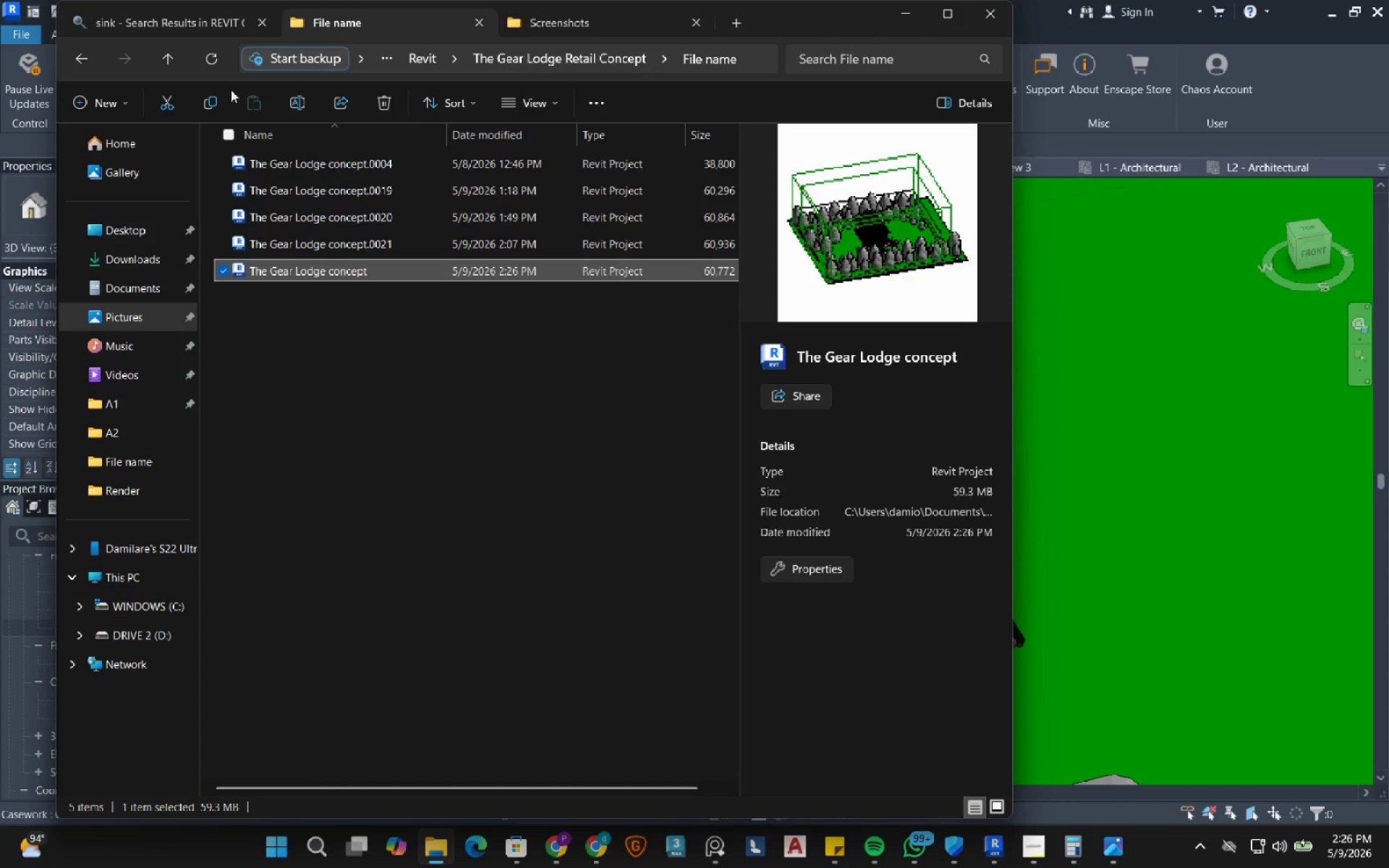 
left_click([197, 99])
 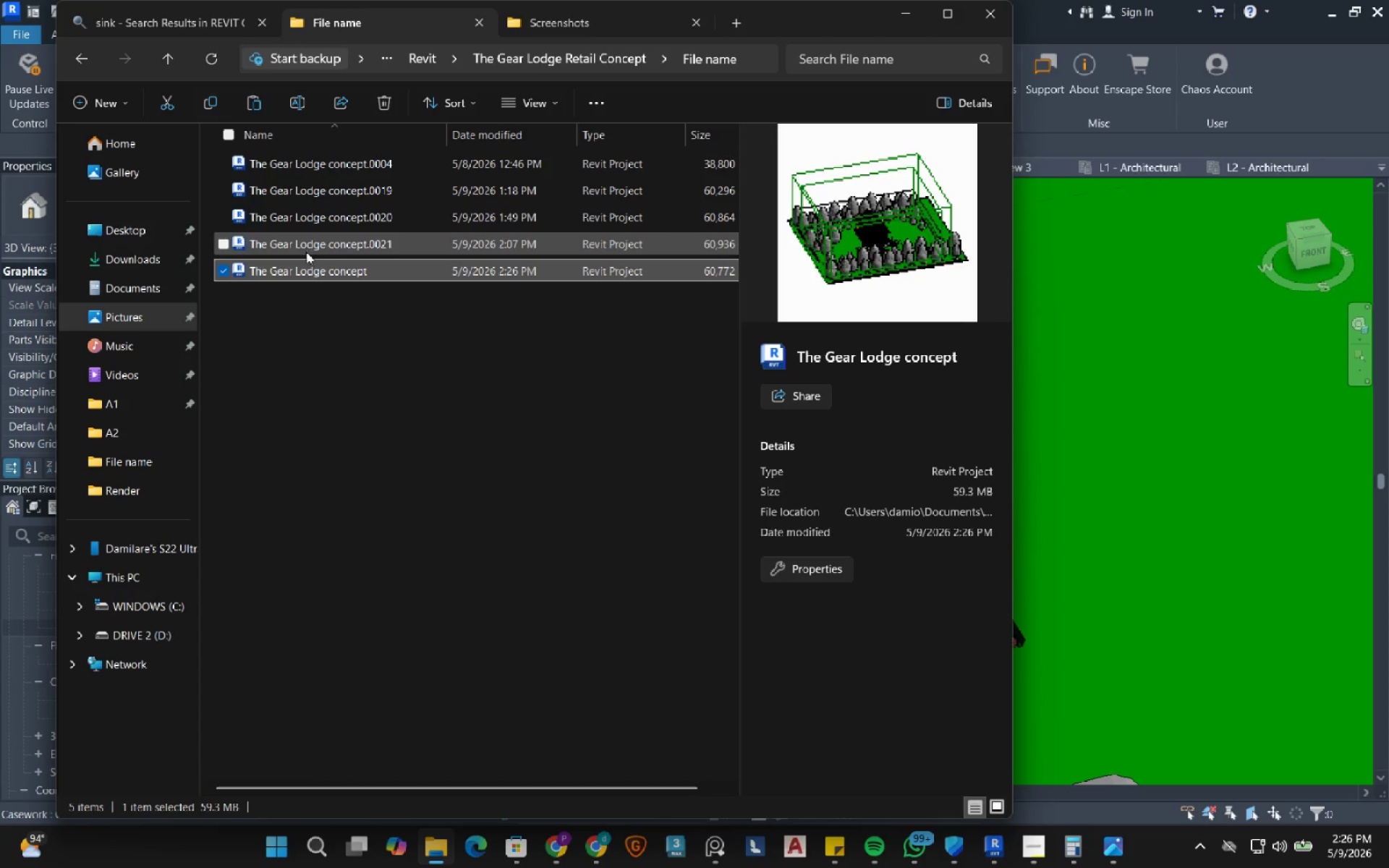 
 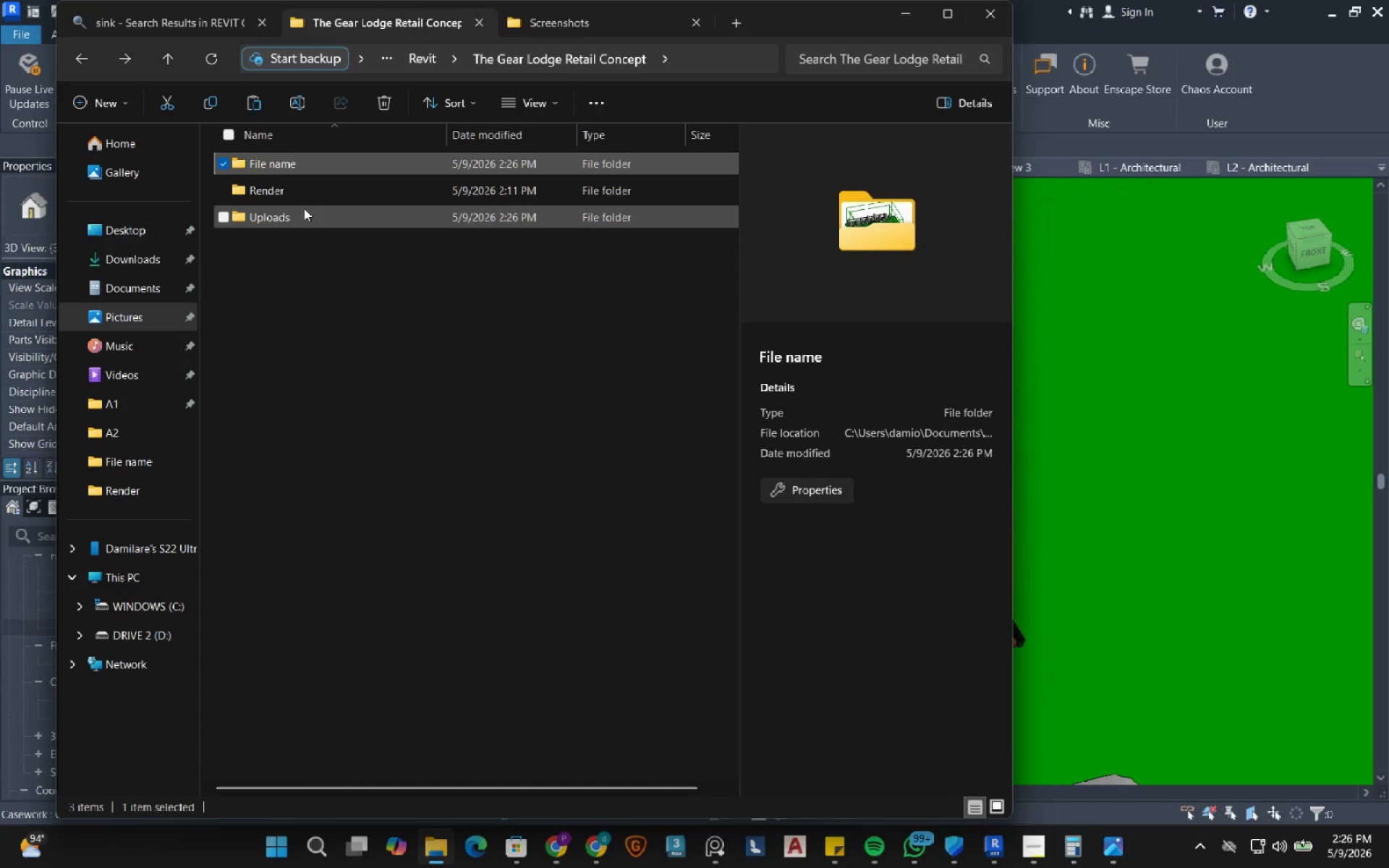 
double_click([304, 208])
 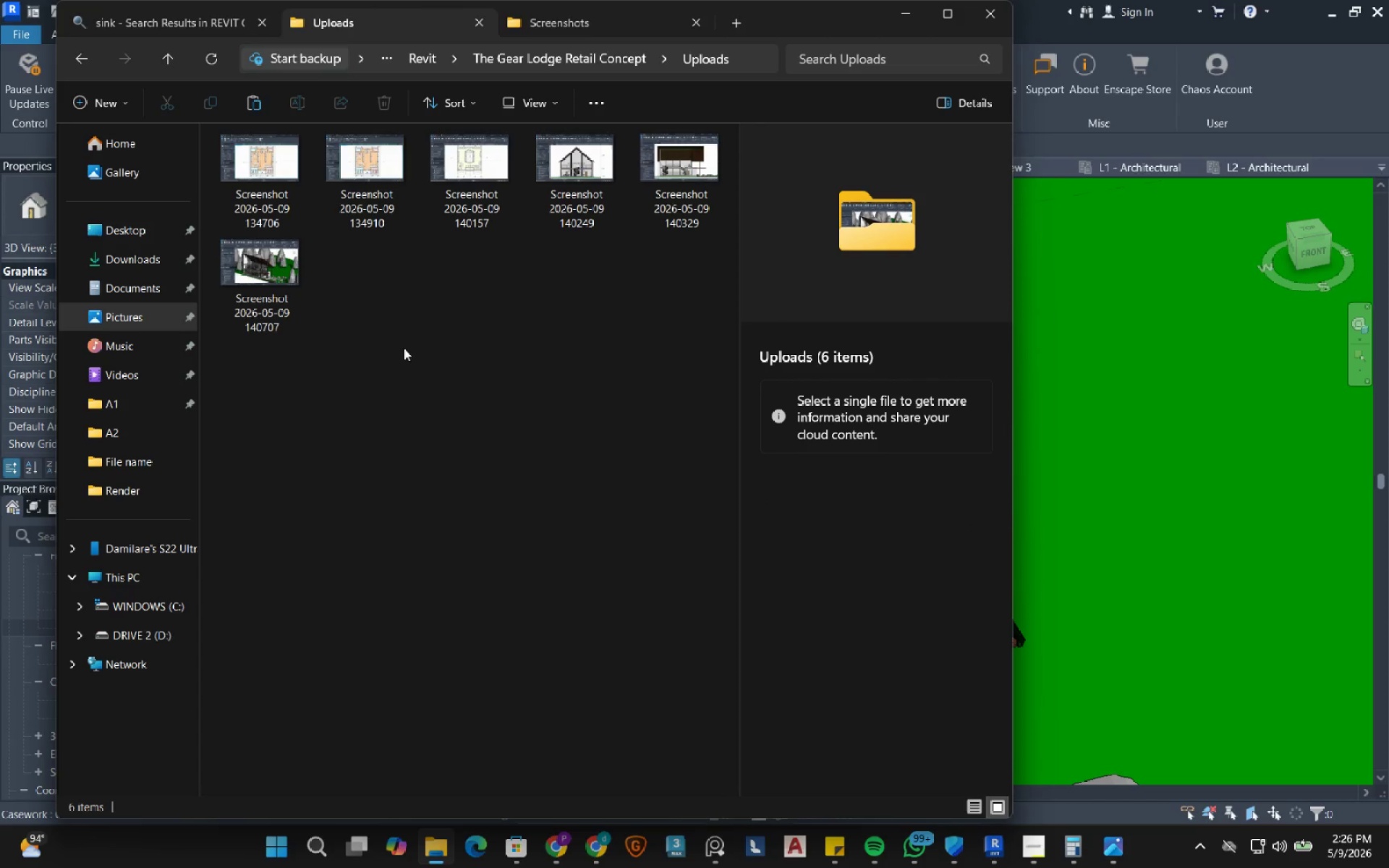 
left_click([405, 349])
 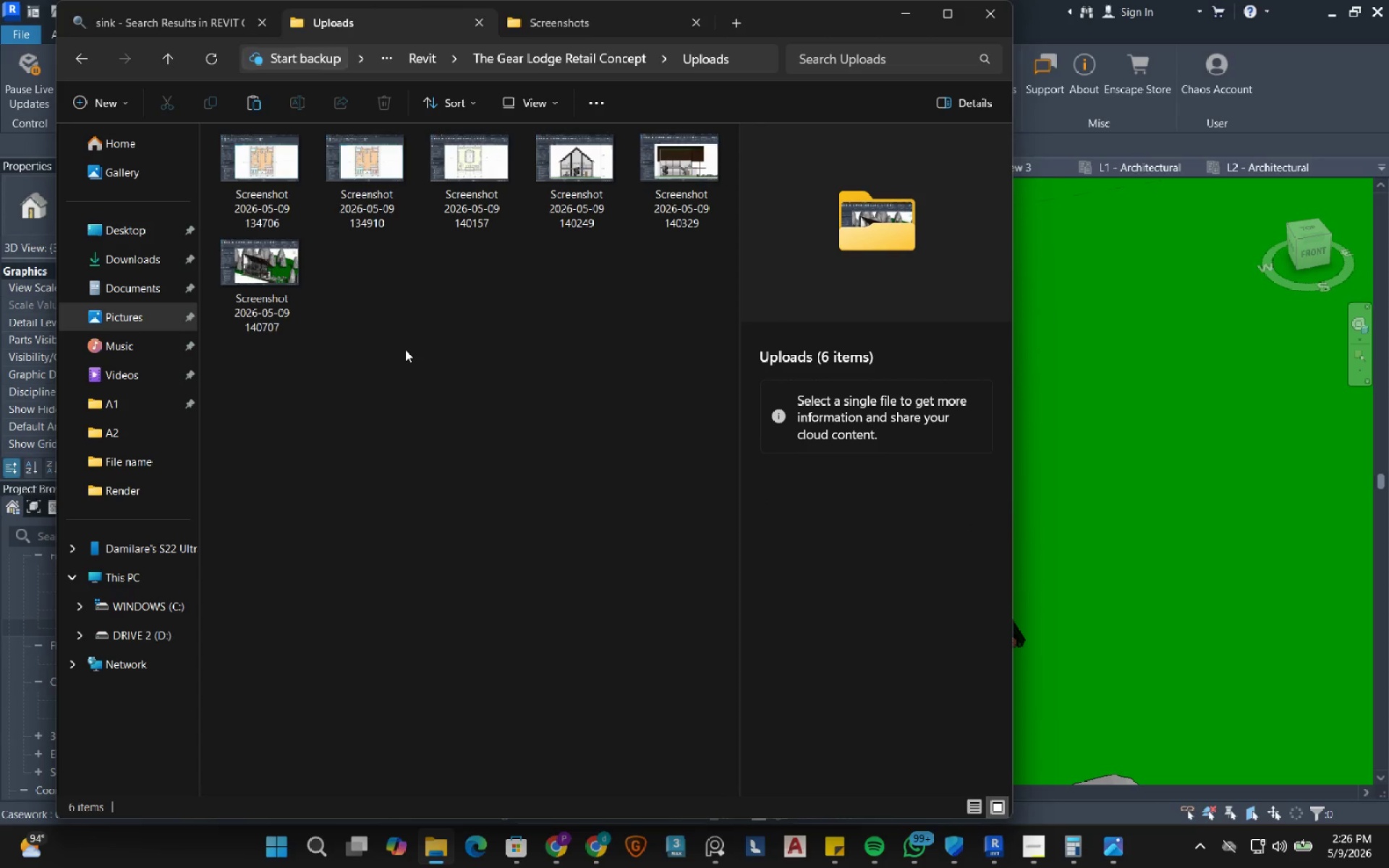 
key(Control+V)
 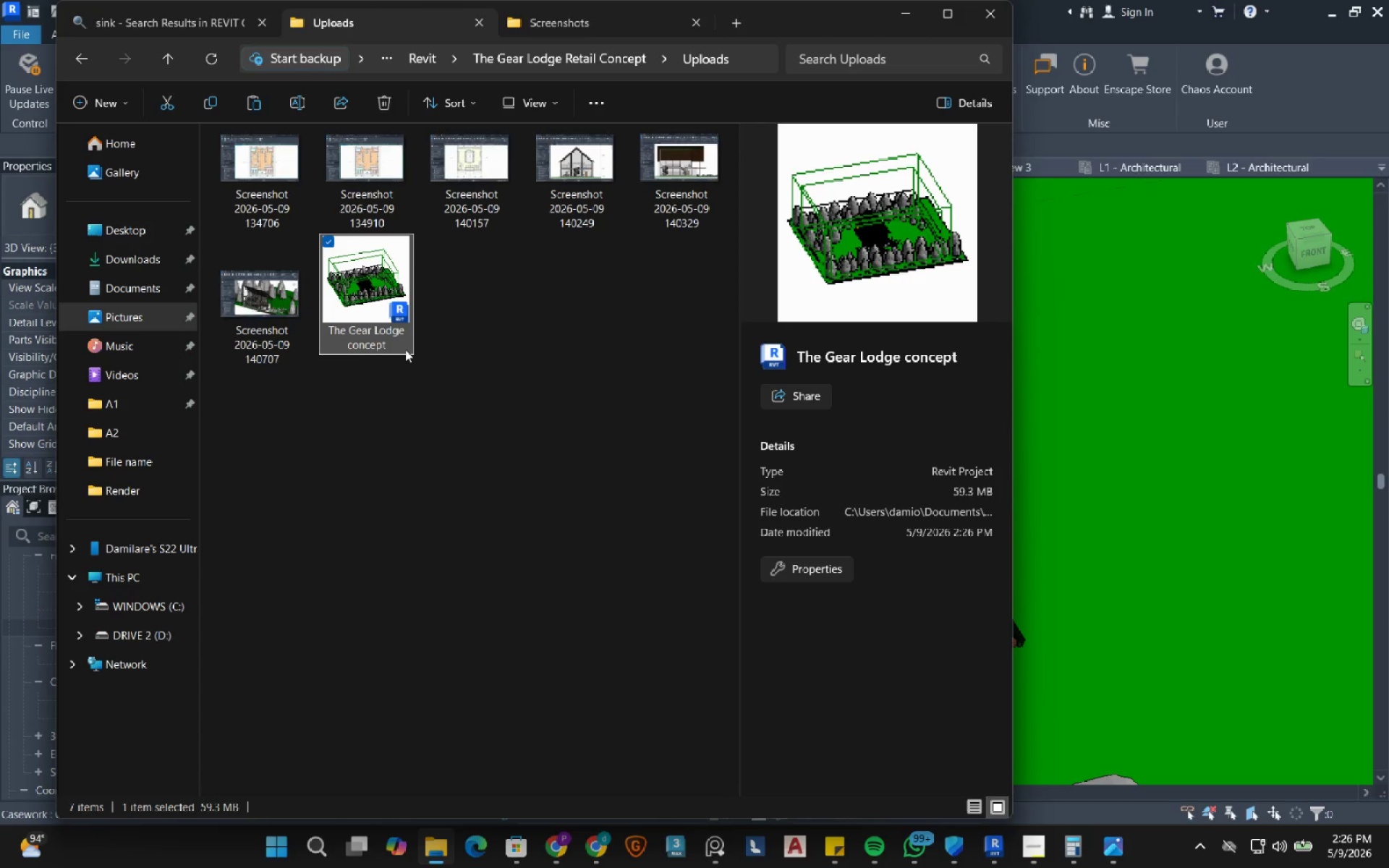 
left_click([388, 425])
 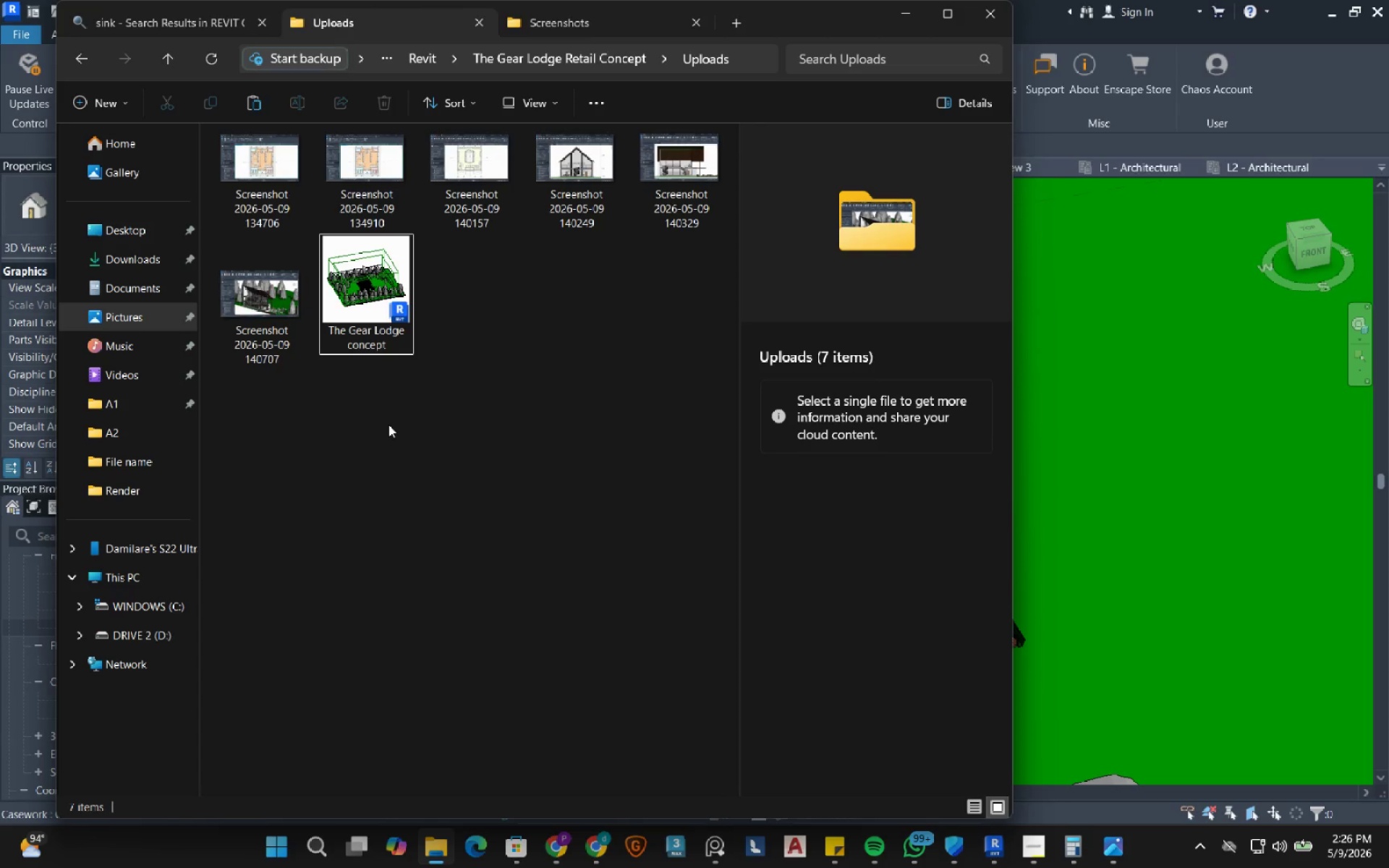 
key(Control+Shift+ShiftLeft)
 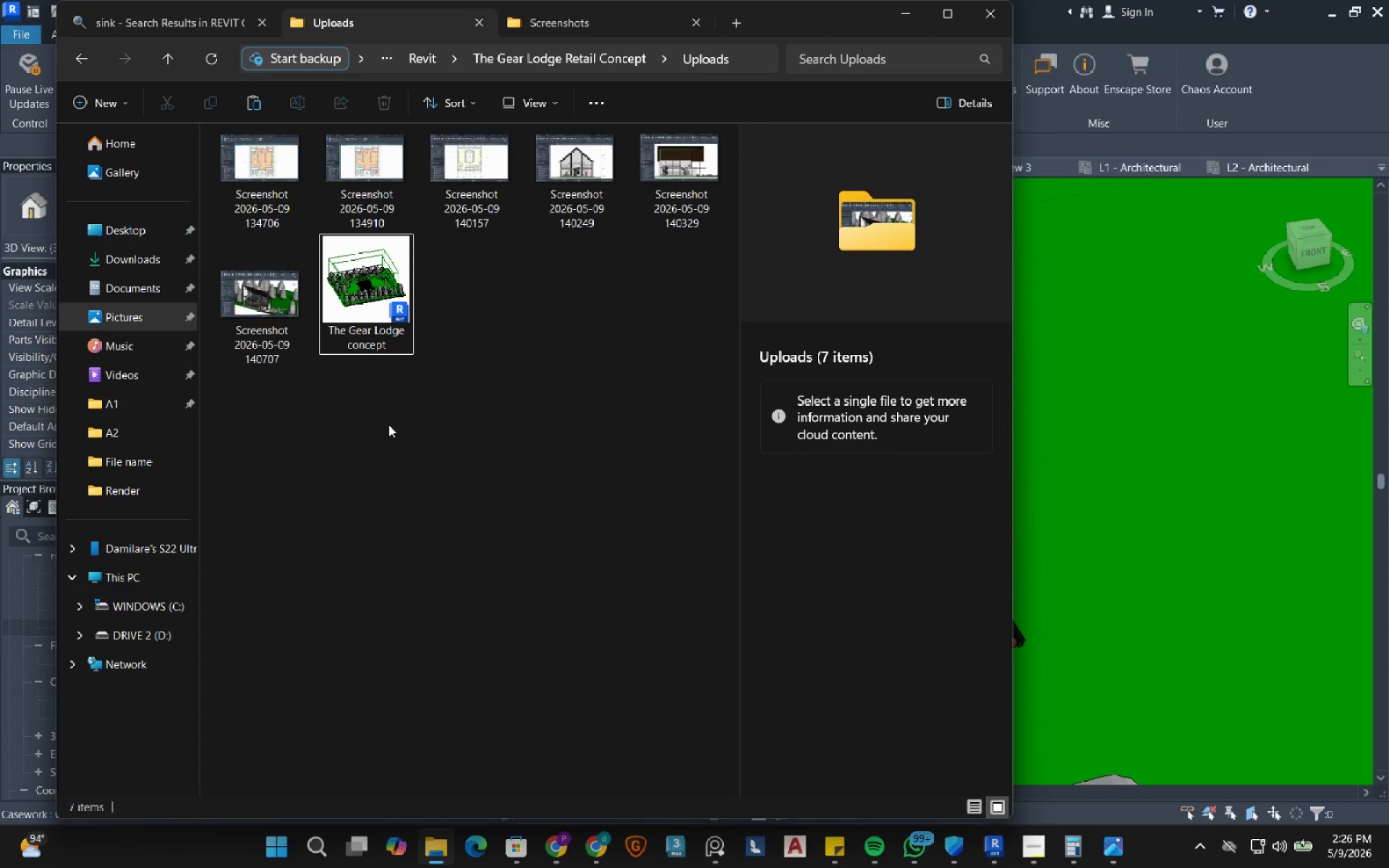 
key(Control+Shift+N)
 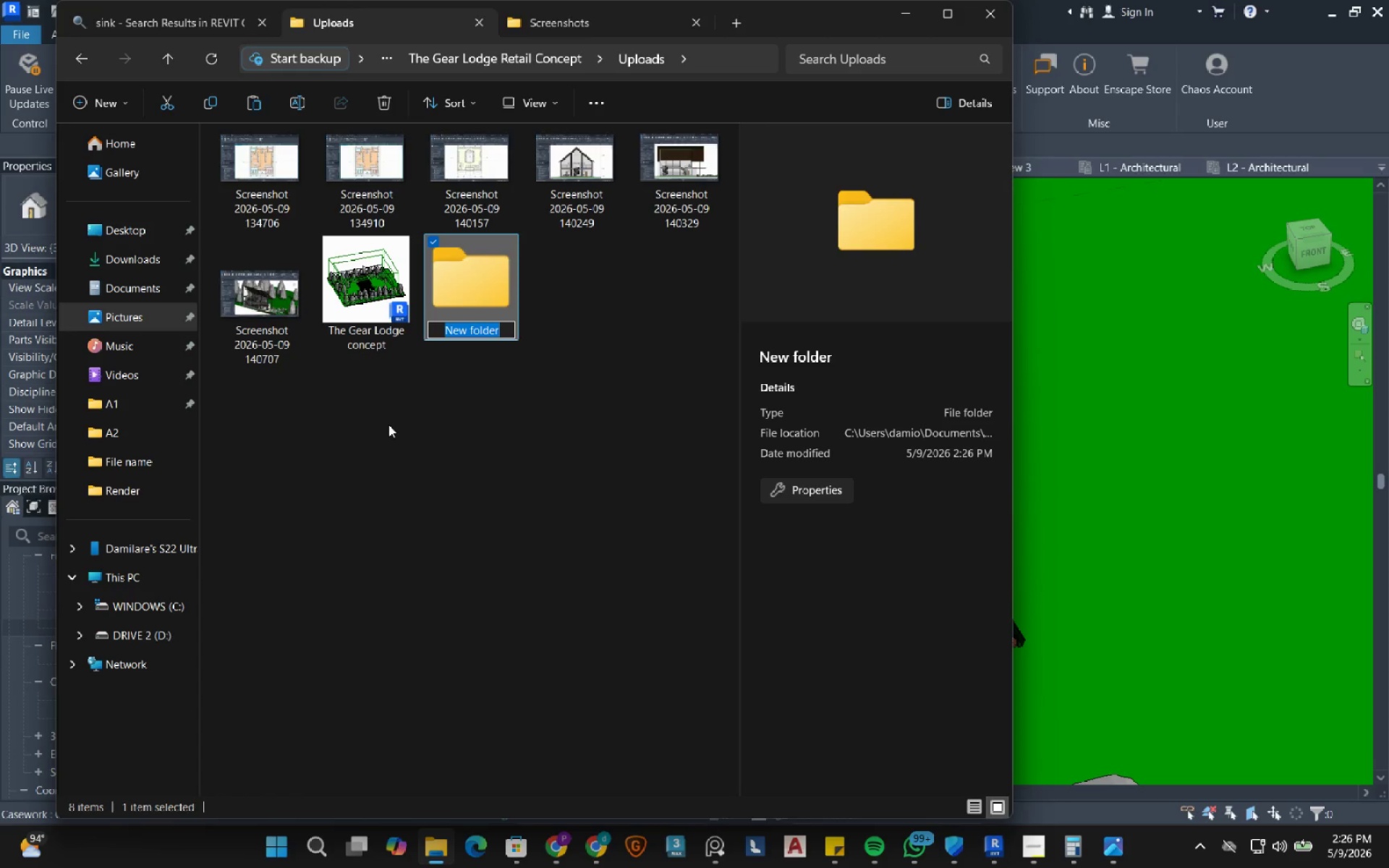 
type(Technical Documentation)
 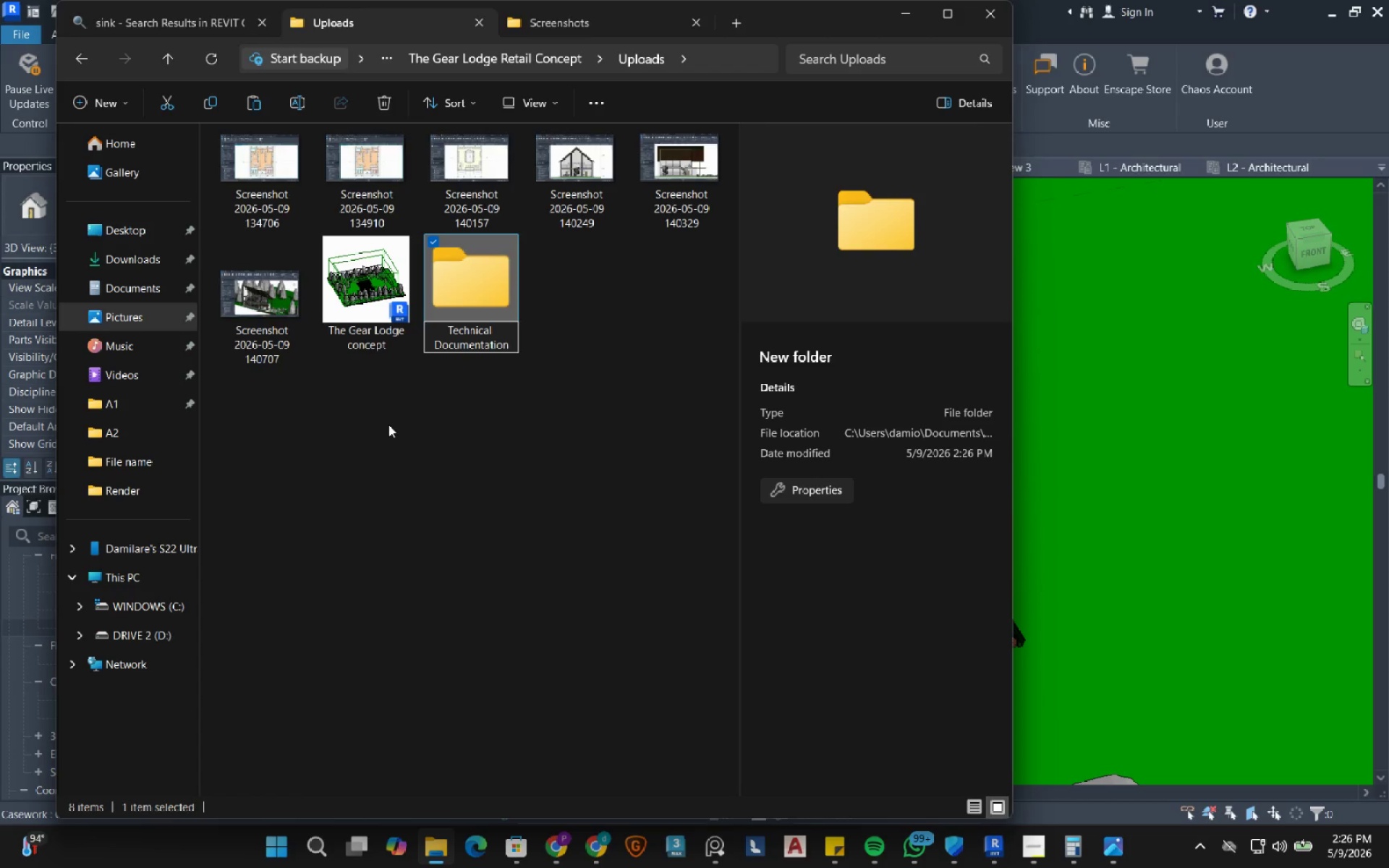 
key(Enter)
 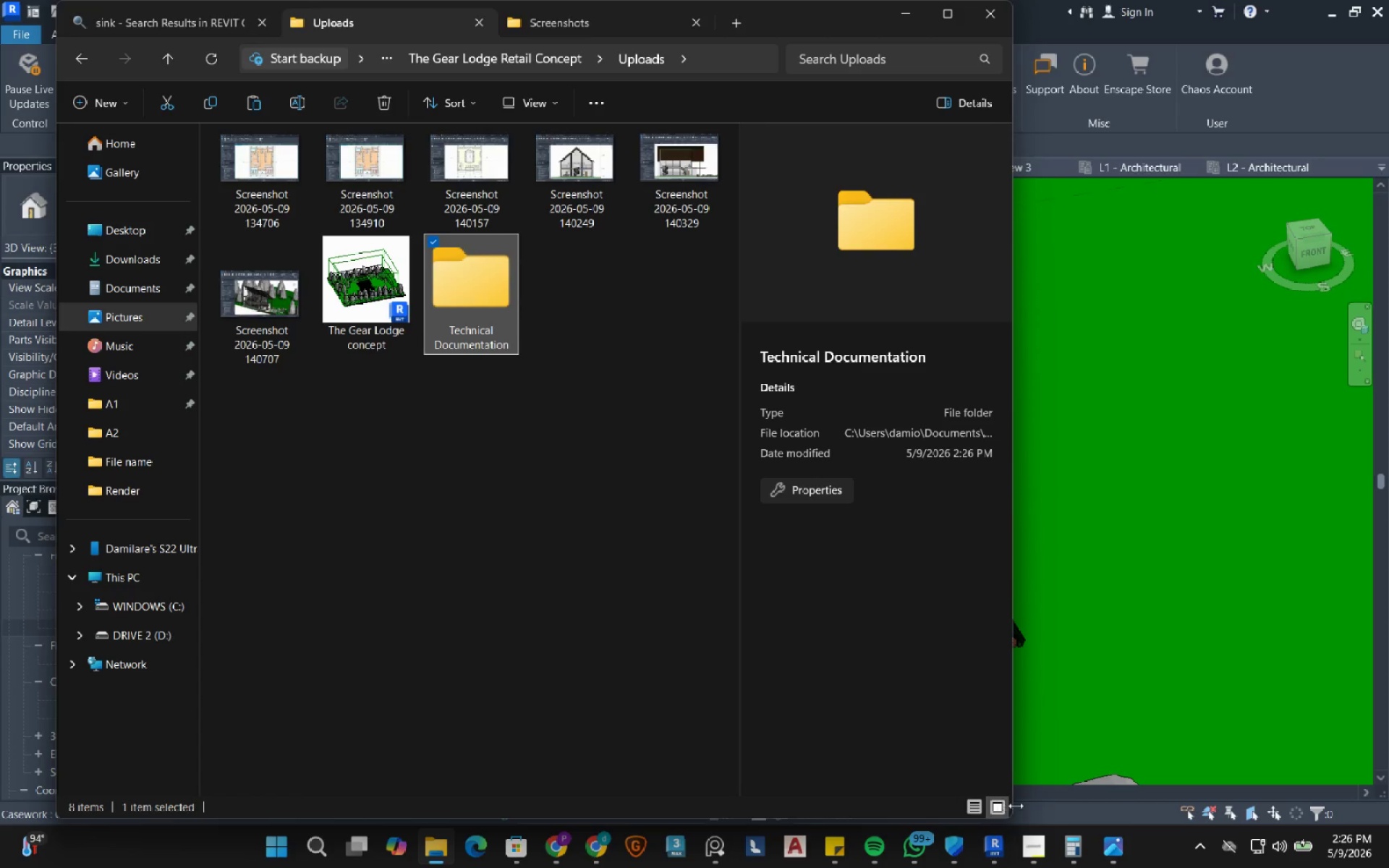 
left_click([1022, 854])